 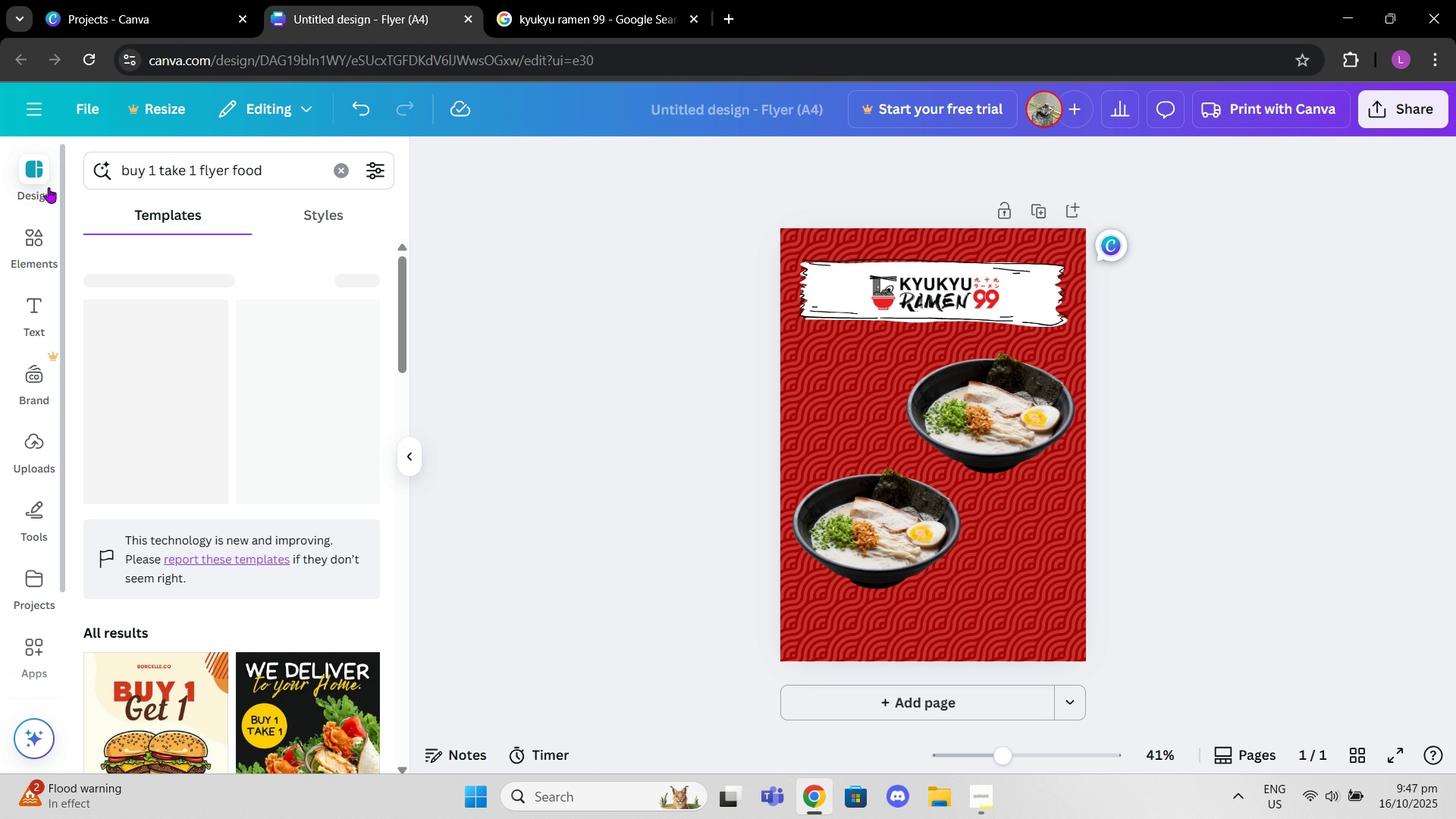 
scroll: coordinate [235, 457], scroll_direction: down, amount: 4.0
 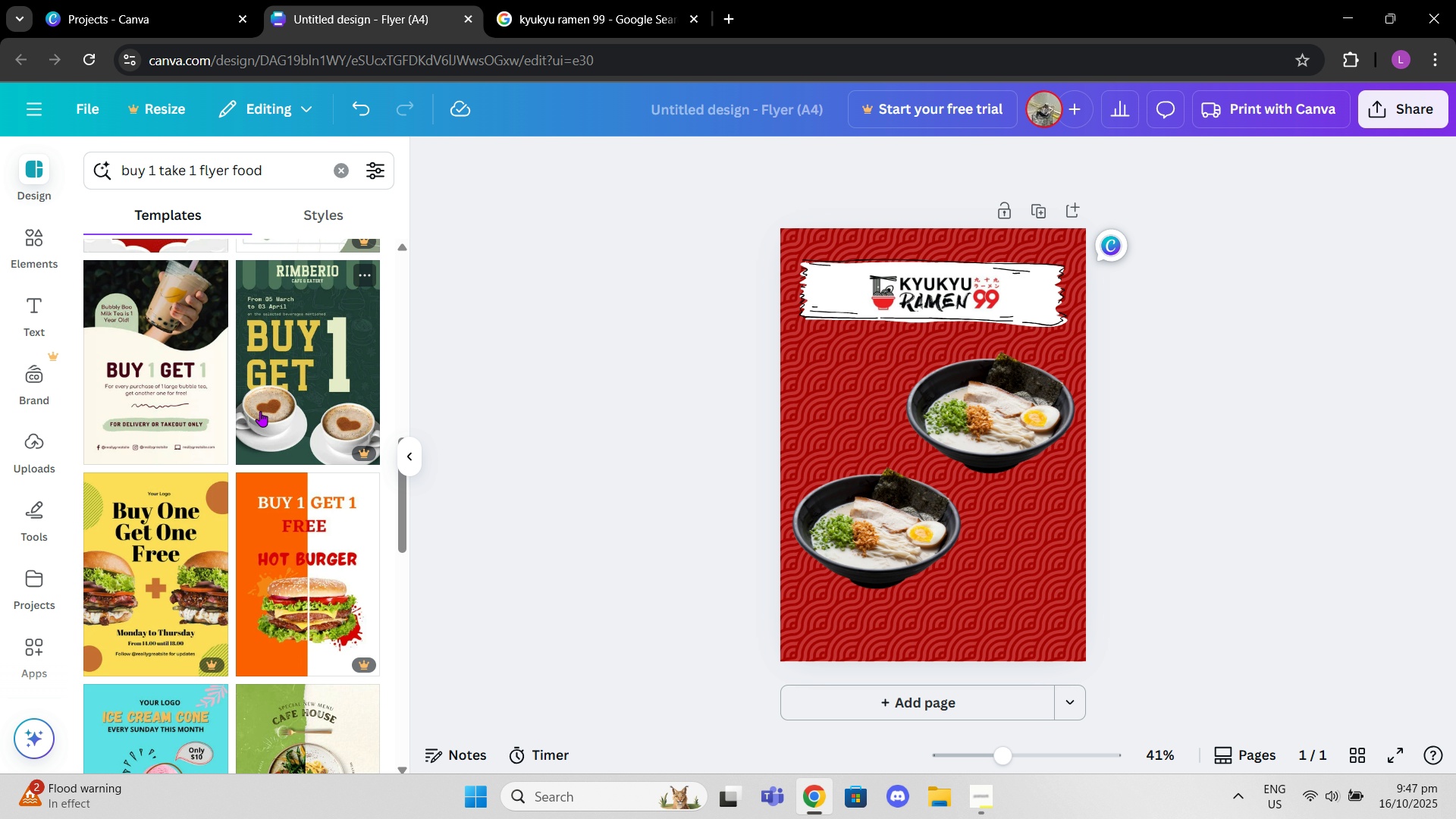 
scroll: coordinate [260, 411], scroll_direction: up, amount: 1.0
 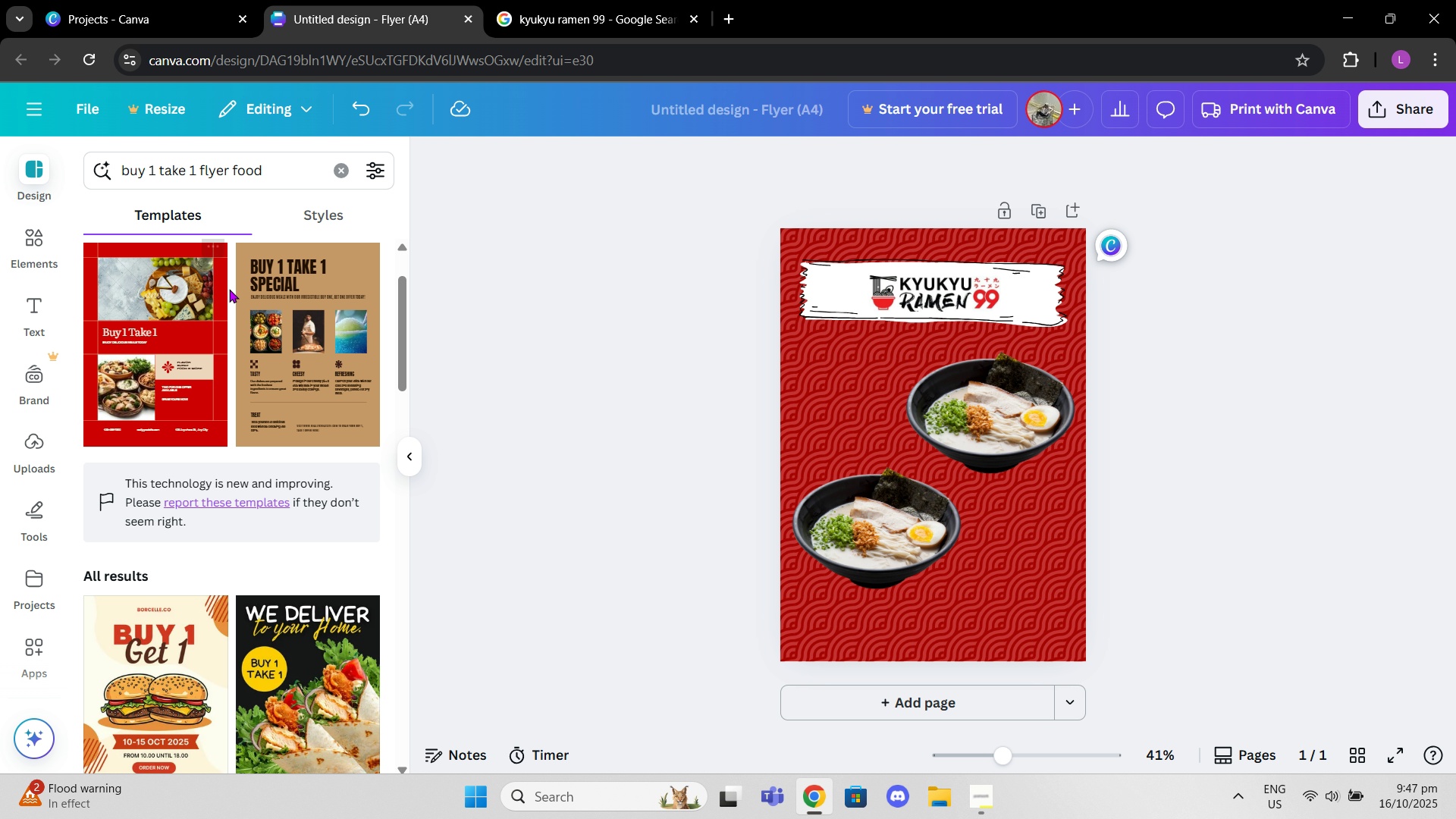 
scroll: coordinate [239, 369], scroll_direction: down, amount: 4.0
 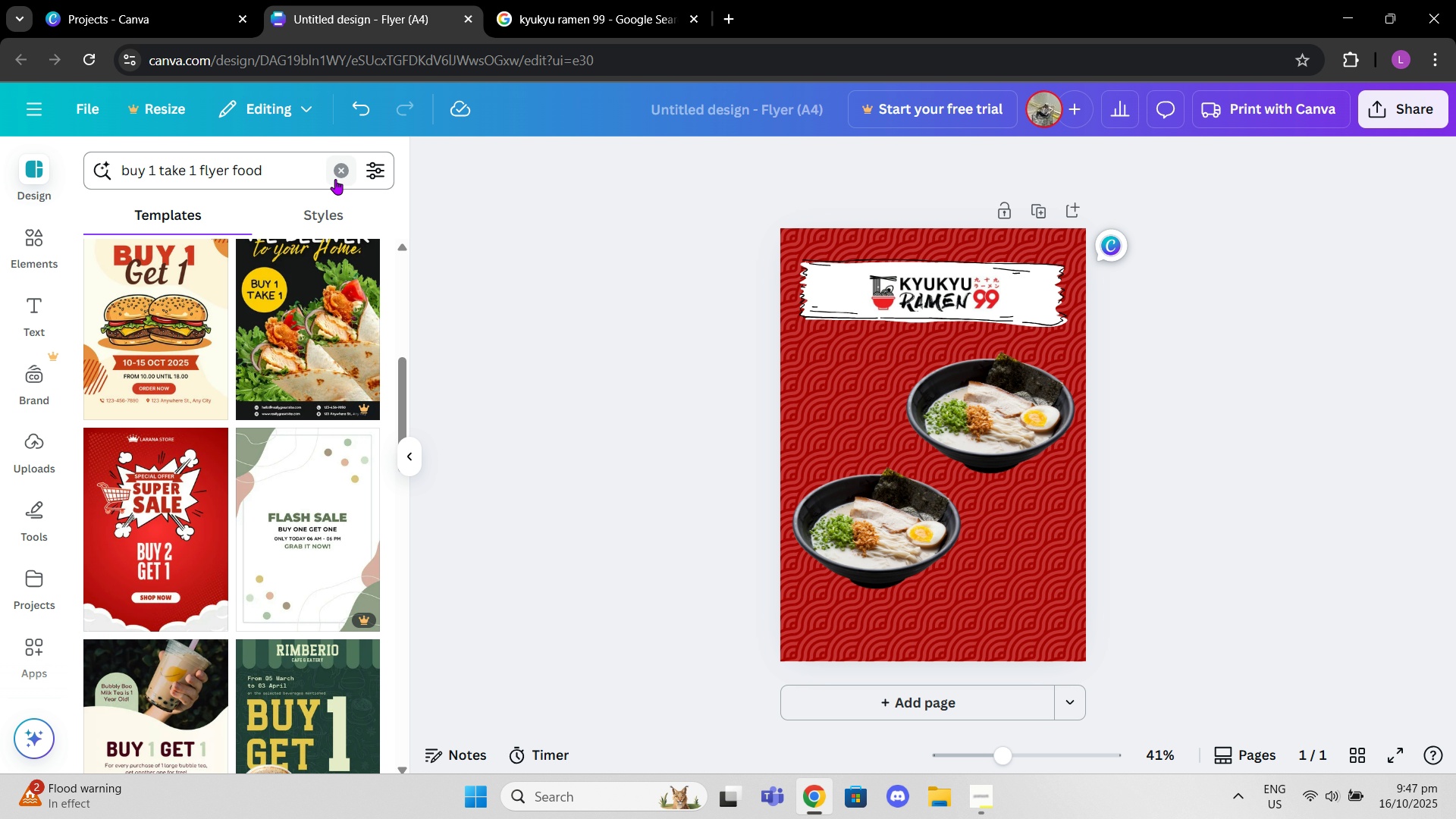 
left_click([340, 177])
 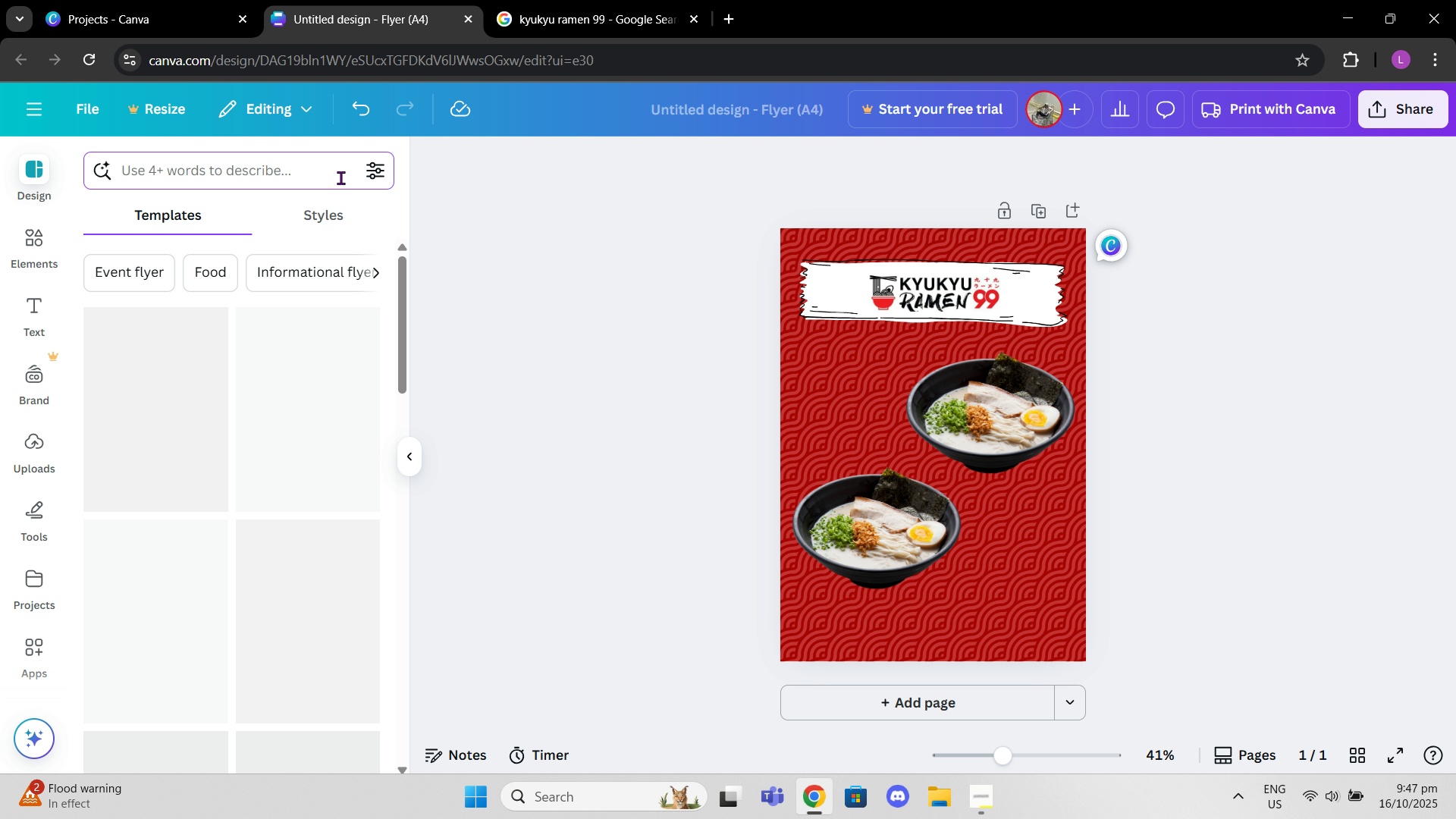 
type(ramen flyer)
 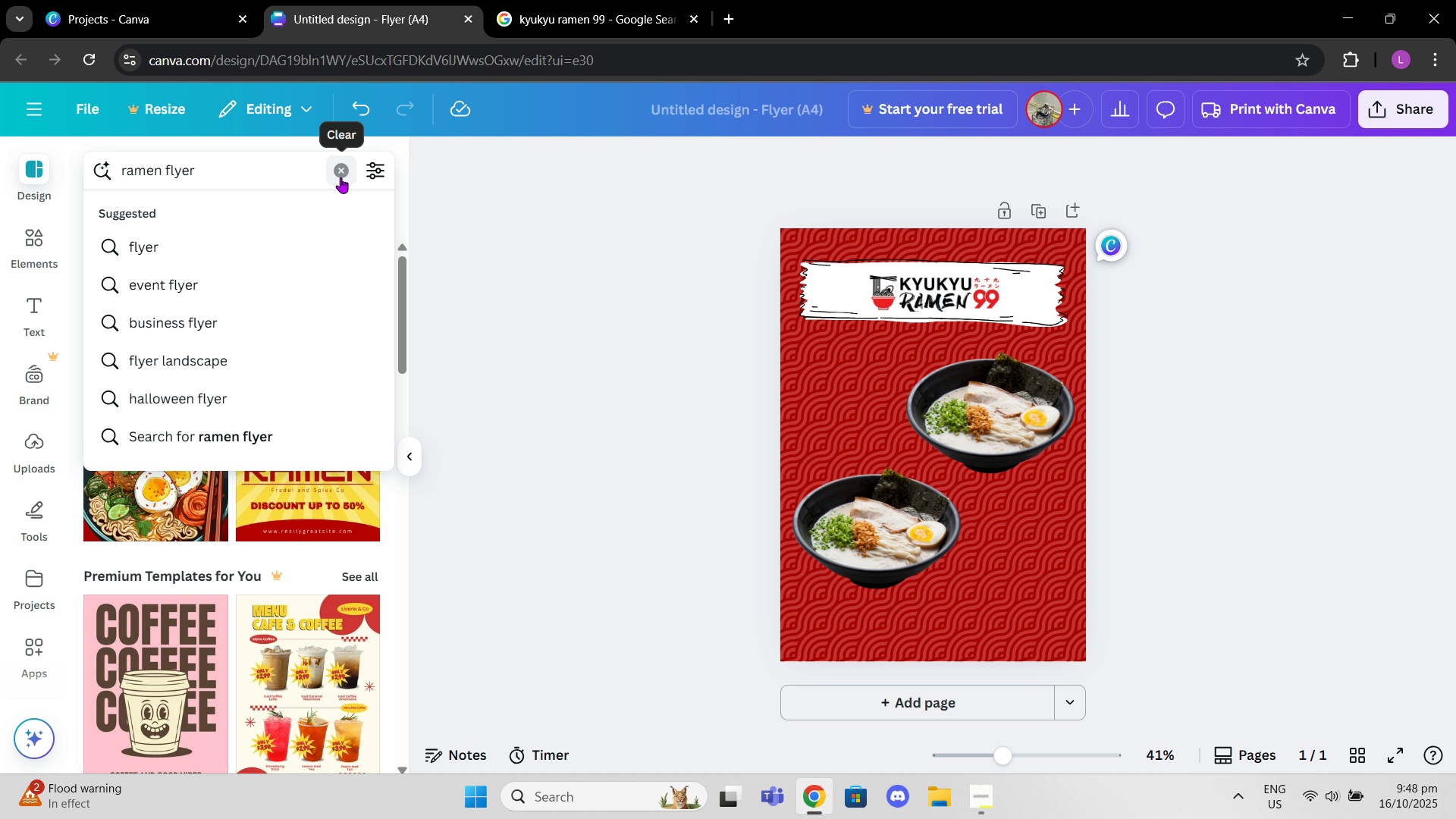 
key(Enter)
 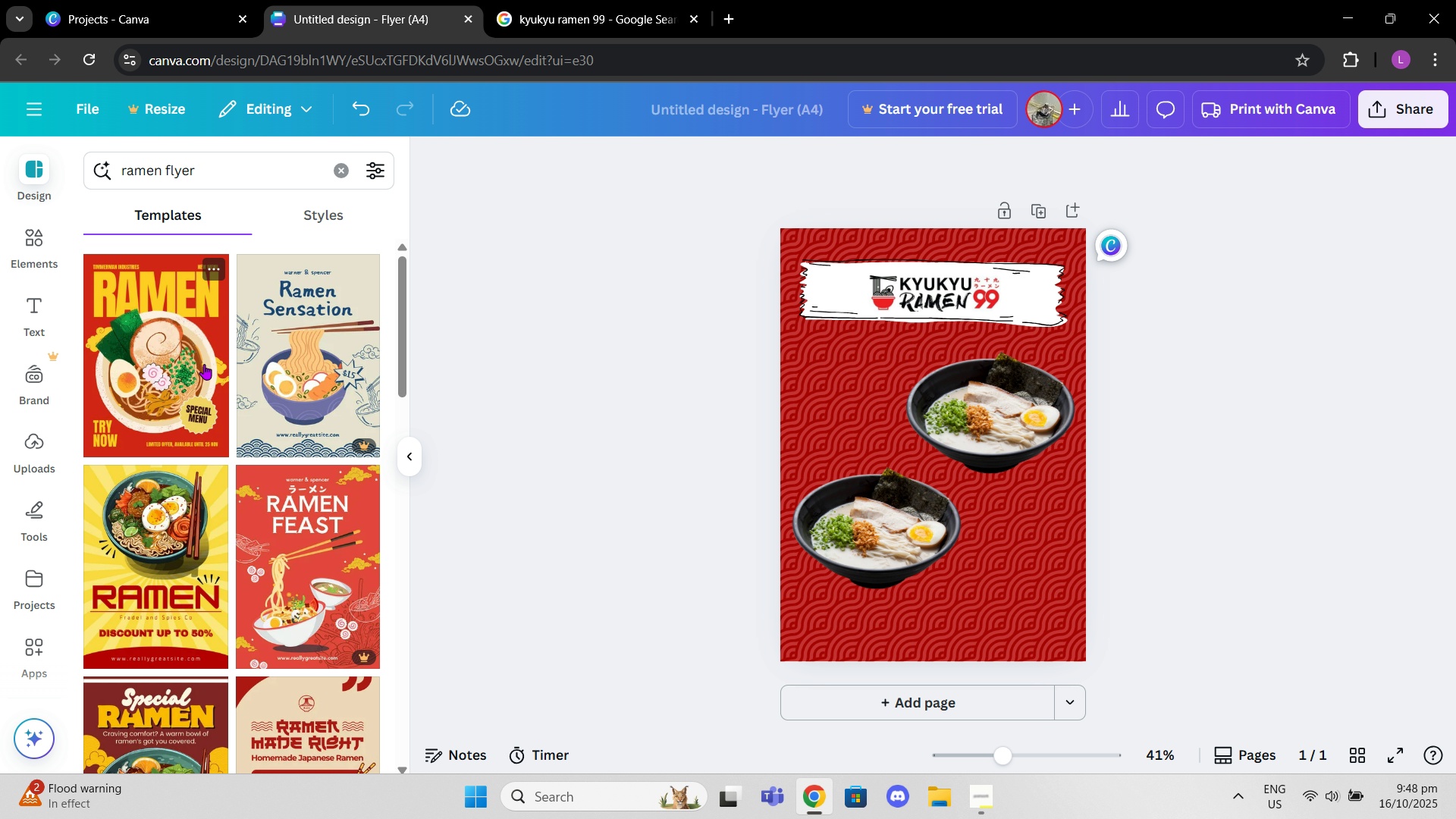 
wait(5.2)
 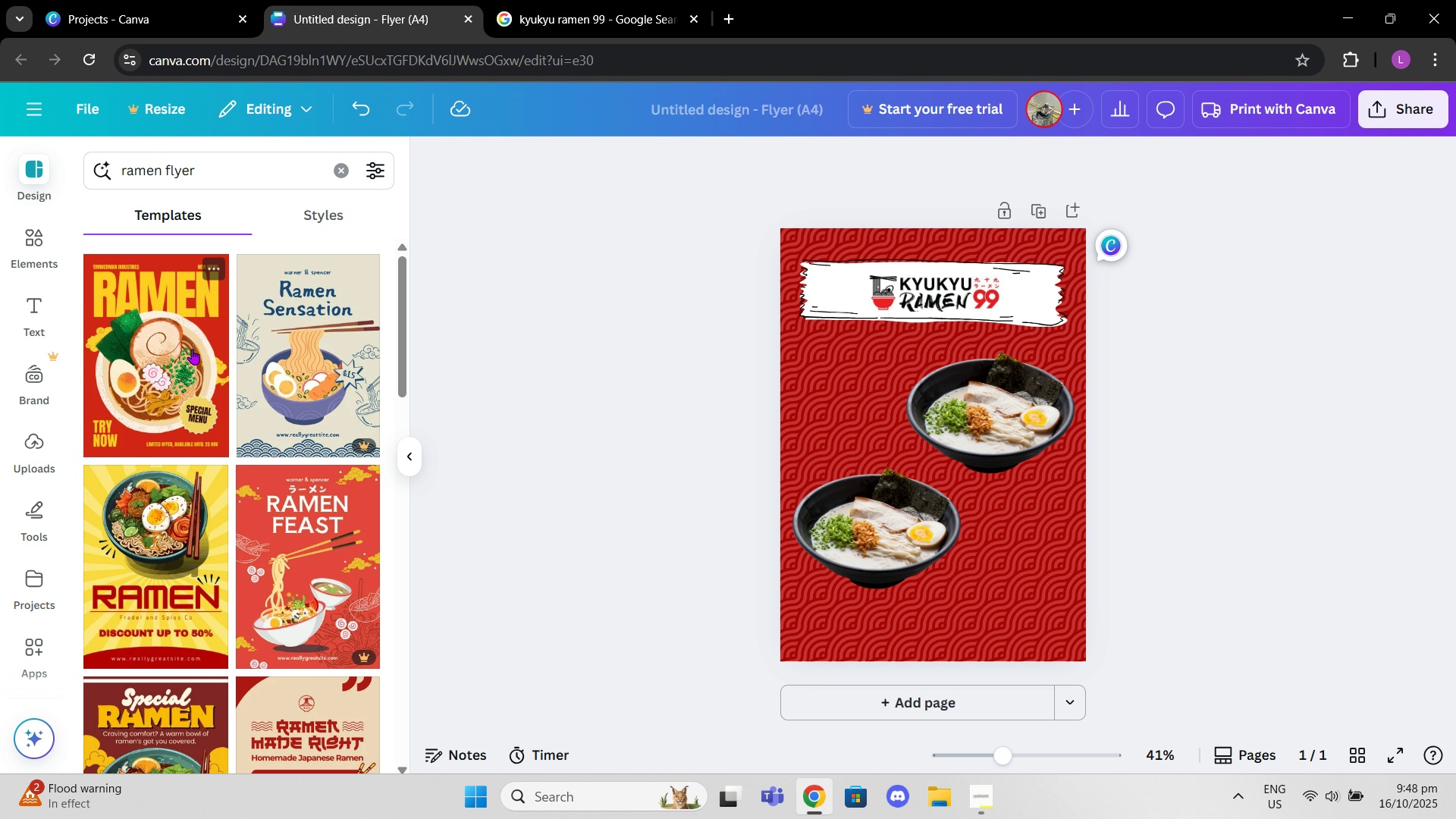 
mouse_move([185, 410])
 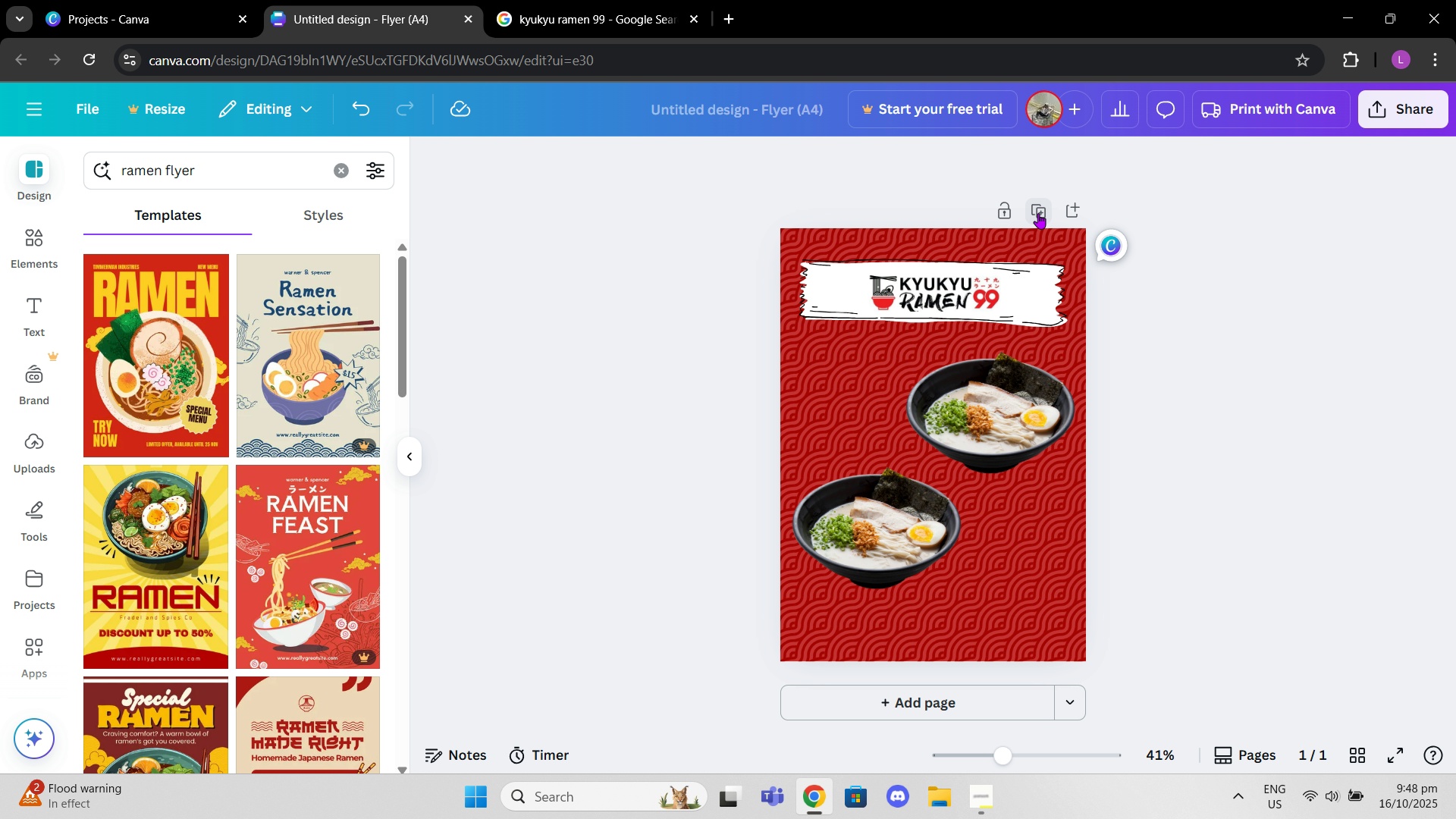 
left_click([1038, 213])
 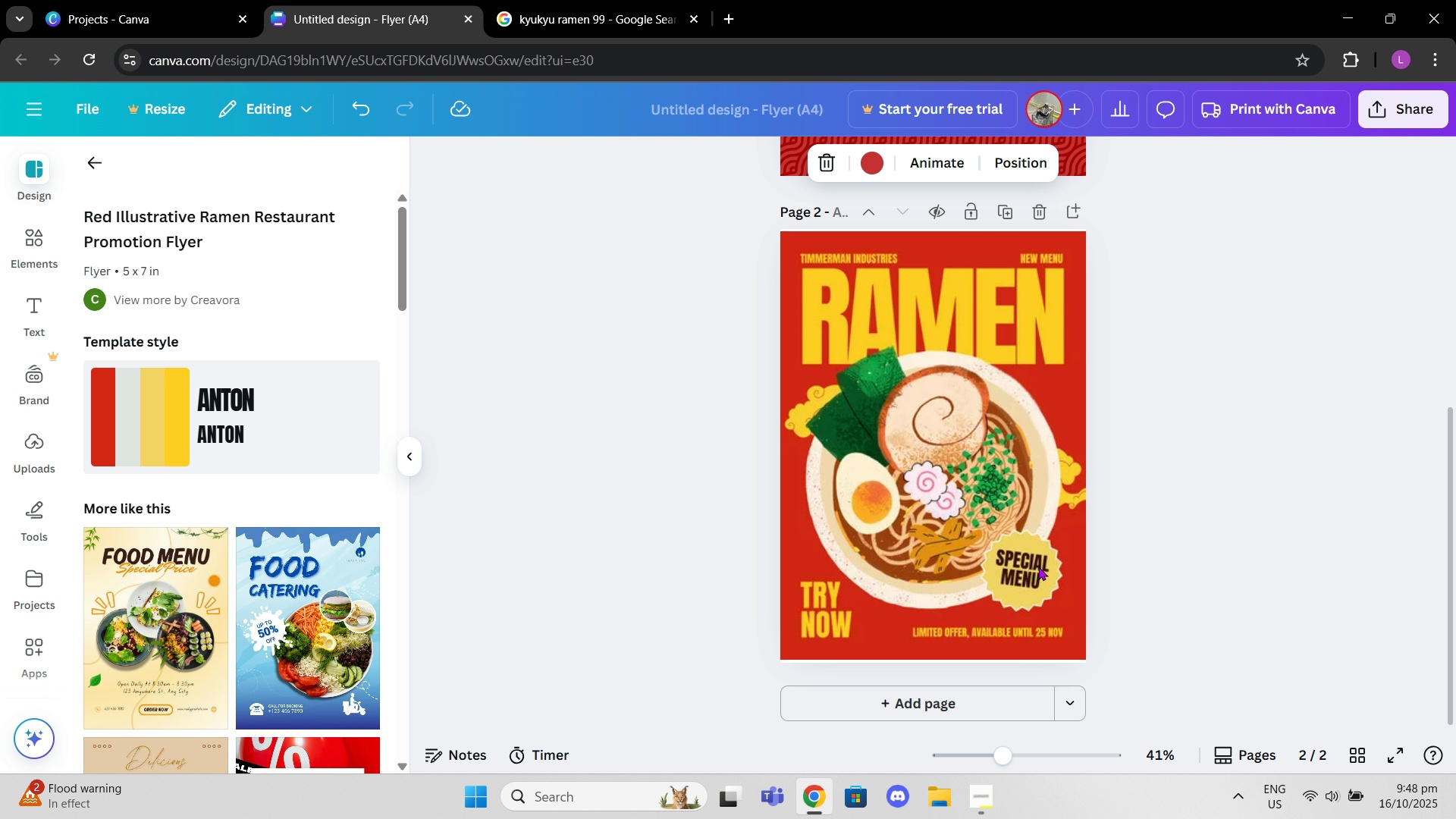 
left_click([1025, 585])
 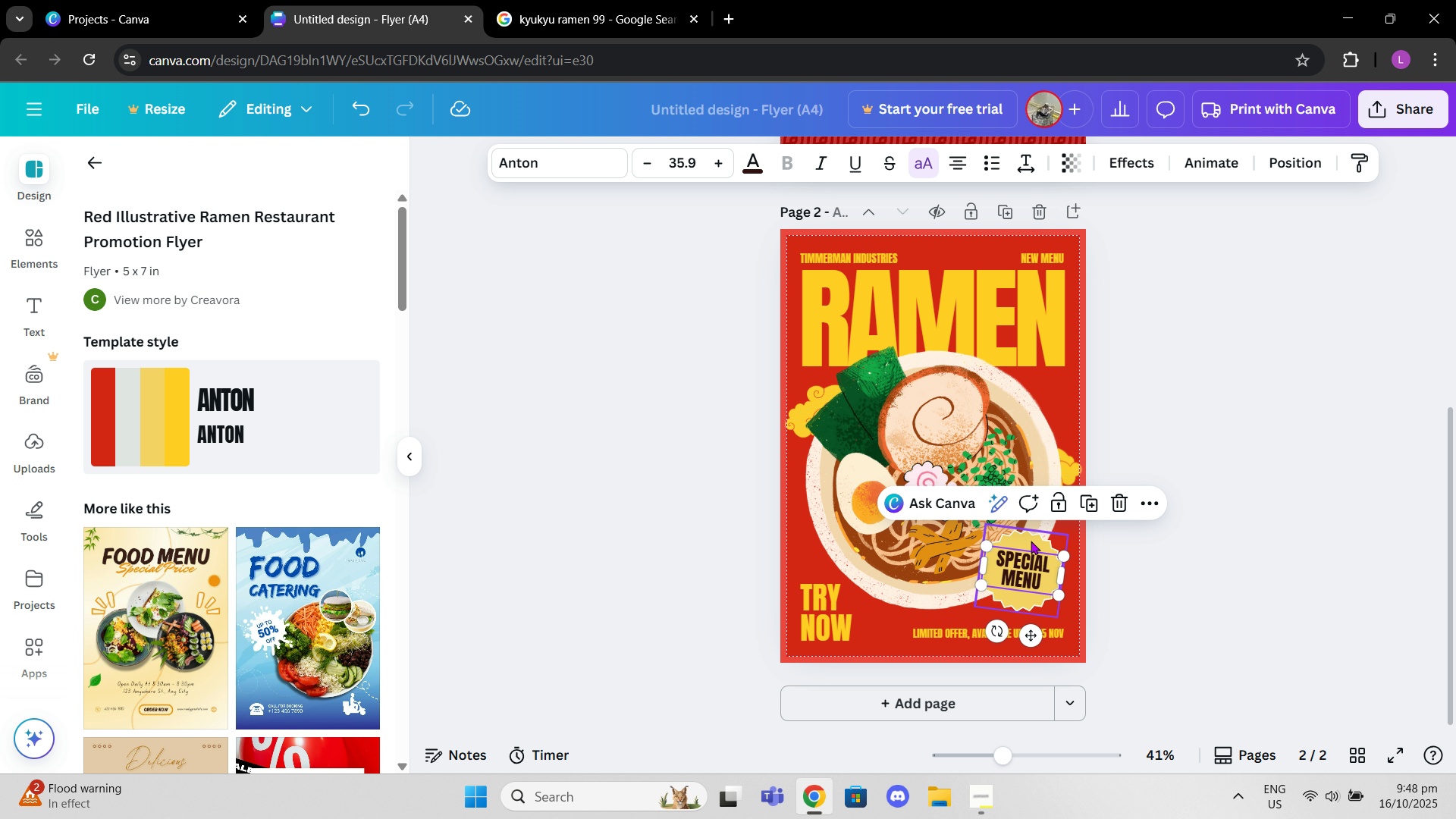 
left_click([1031, 536])
 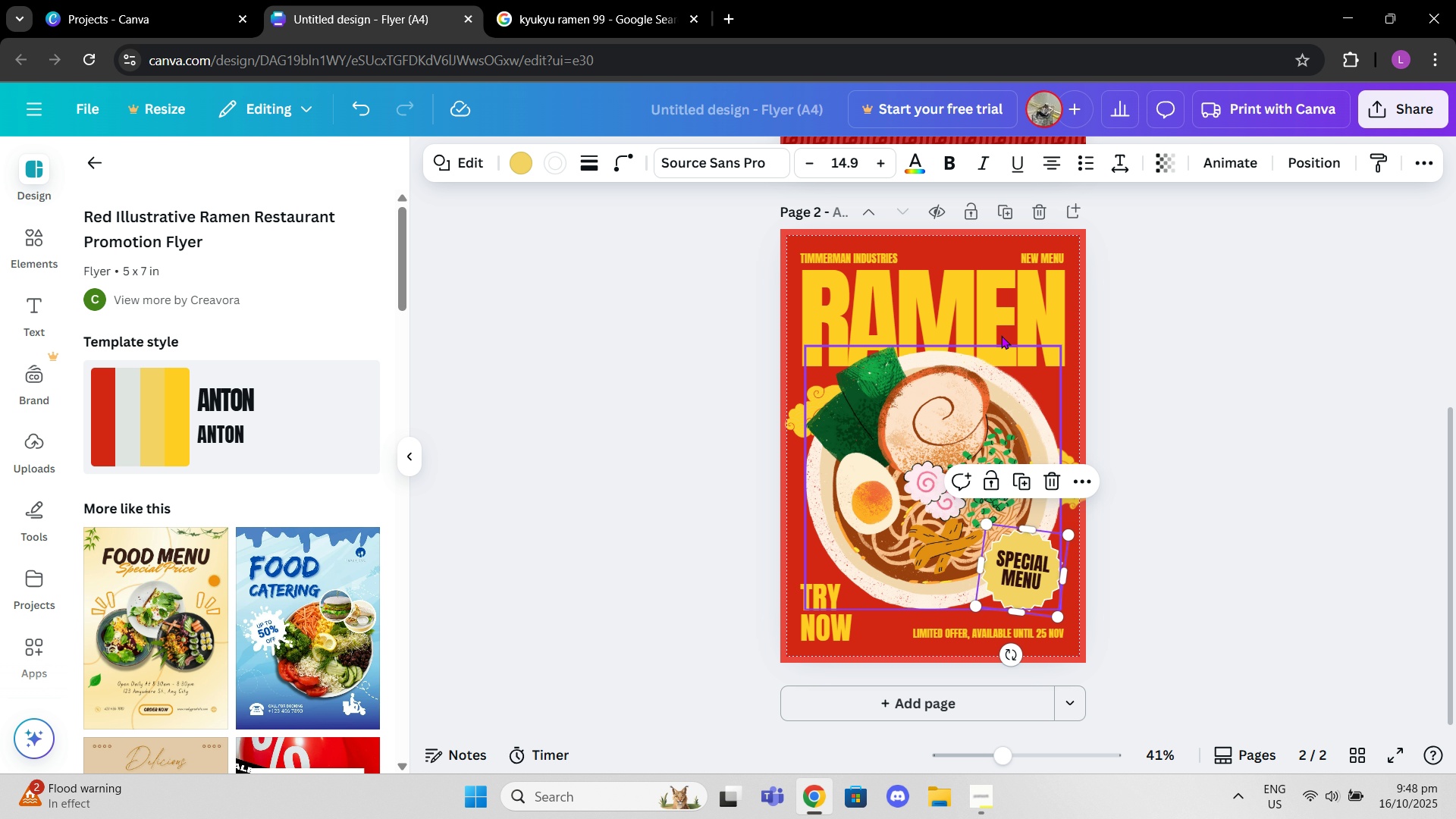 
left_click([1001, 306])
 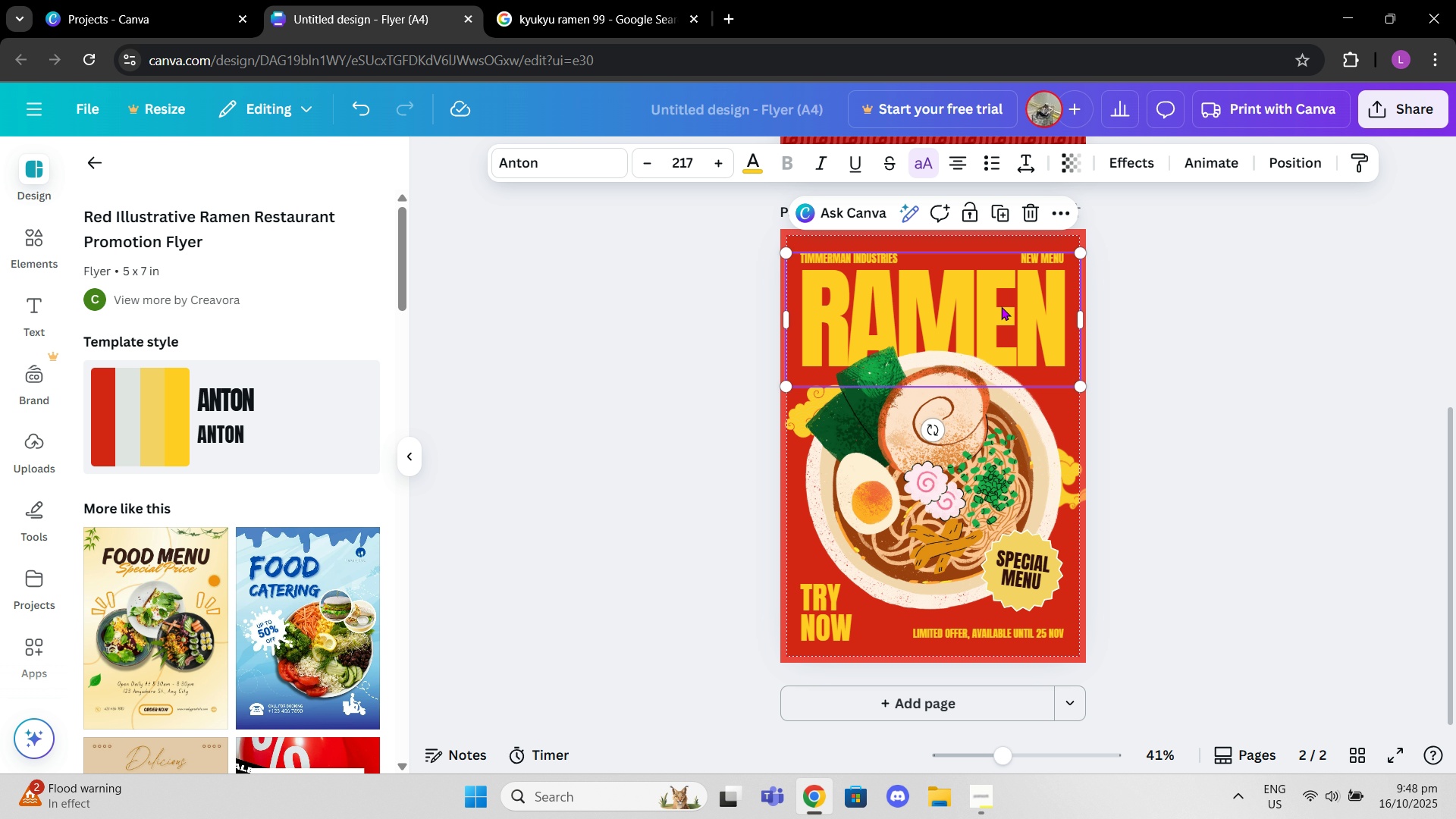 
key(Control+C)
 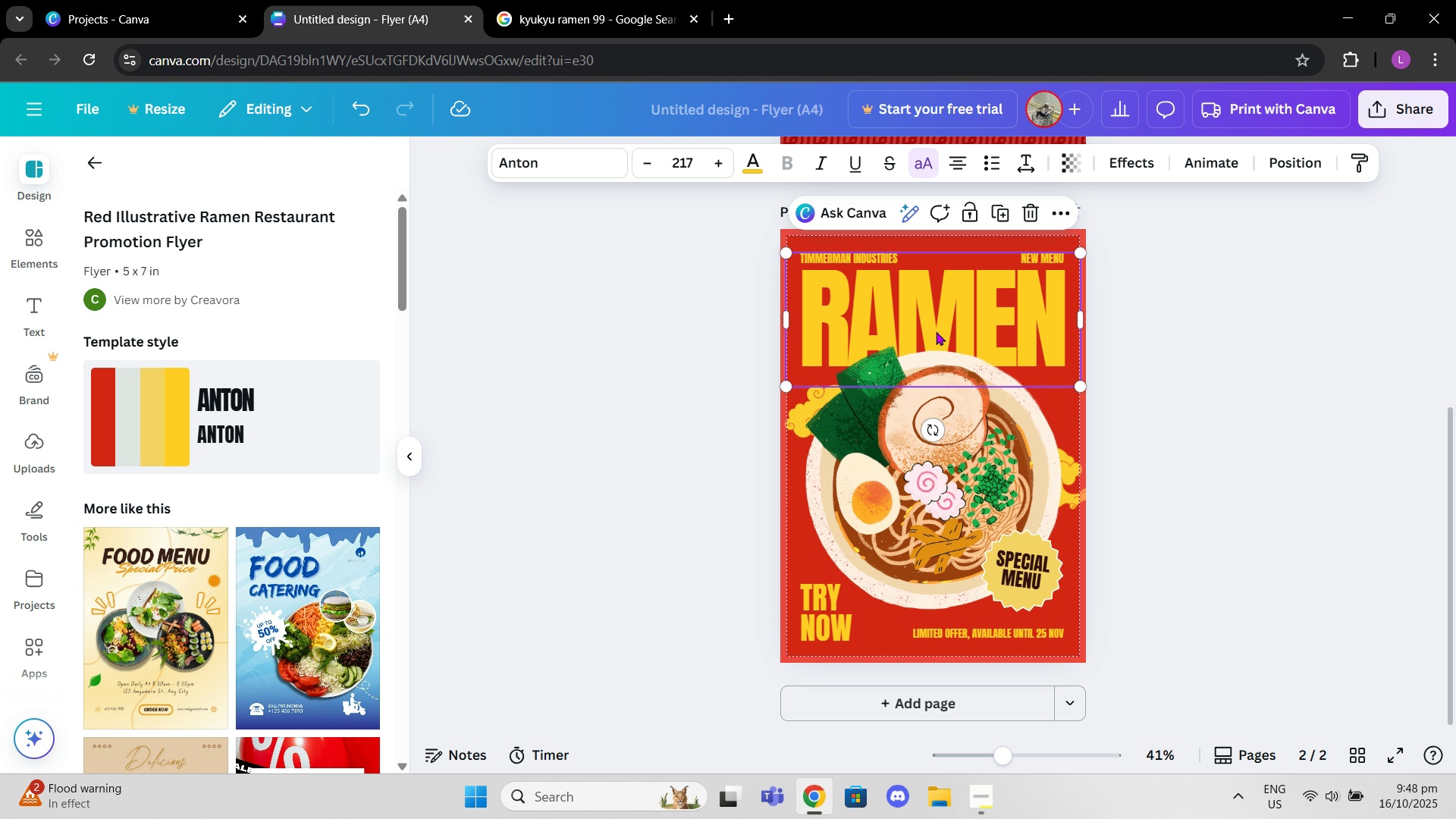 
scroll: coordinate [930, 331], scroll_direction: up, amount: 5.0
 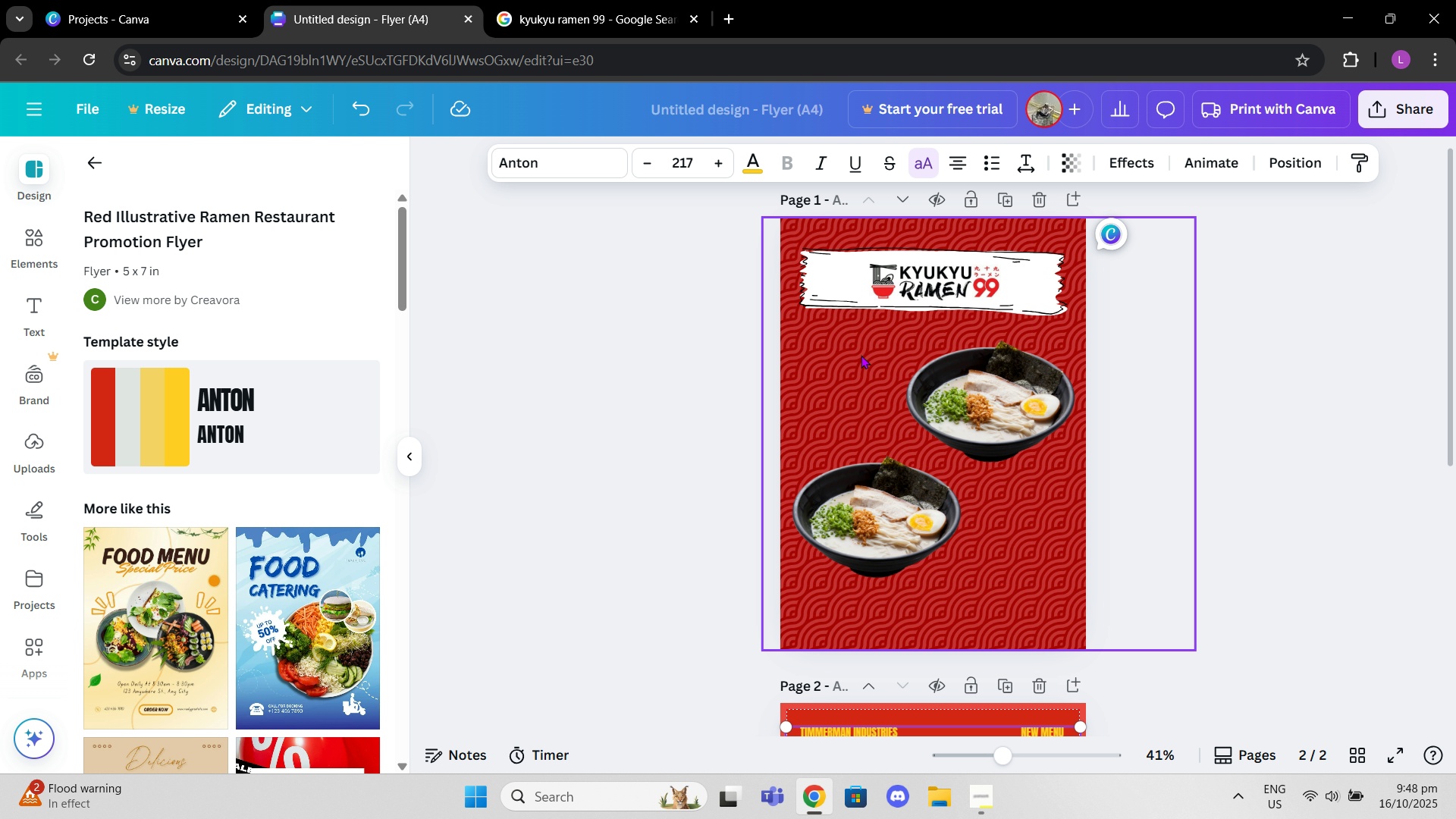 
key(Control+V)
 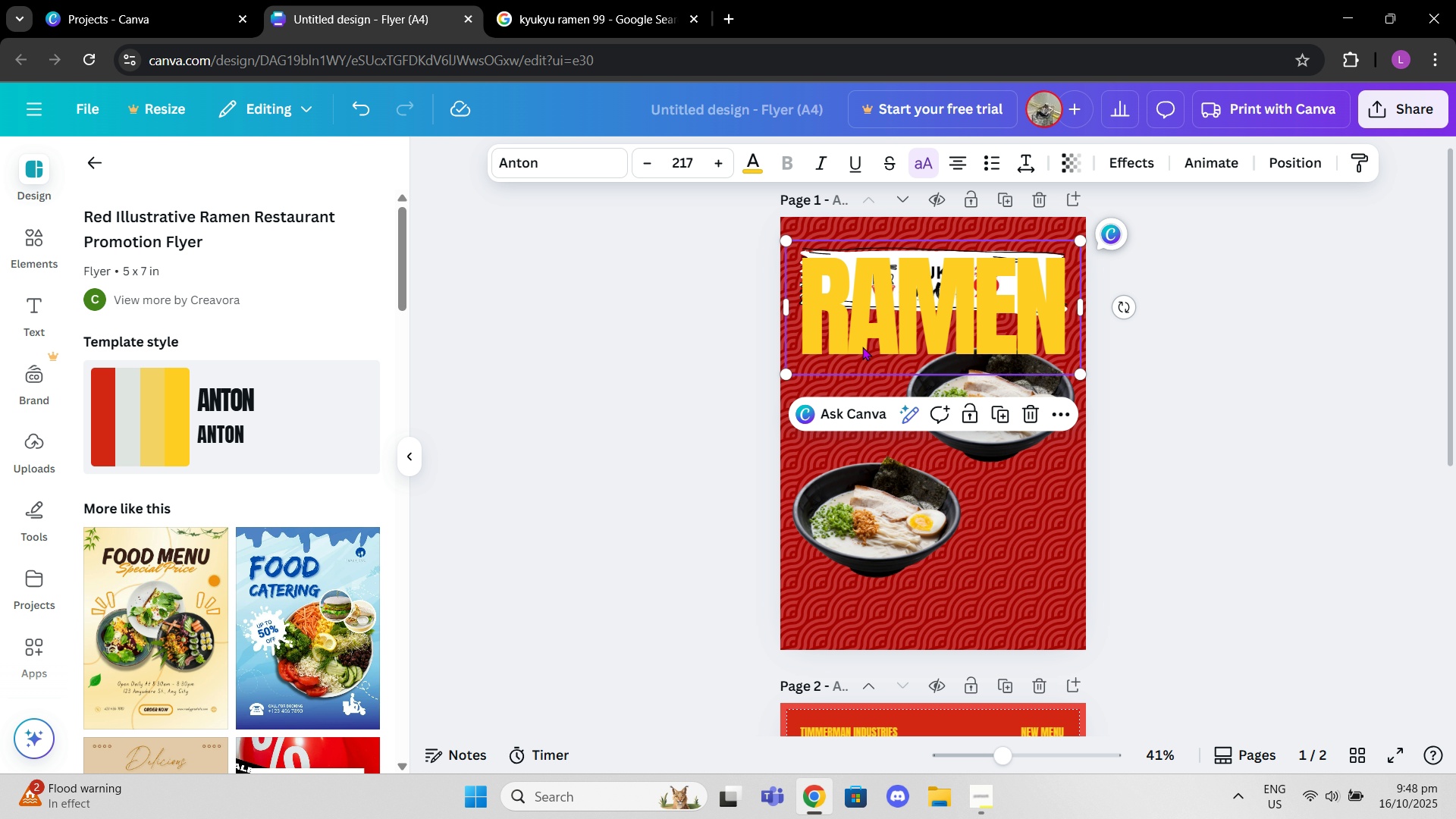 
left_click_drag(start_coordinate=[867, 320], to_coordinate=[861, 370])
 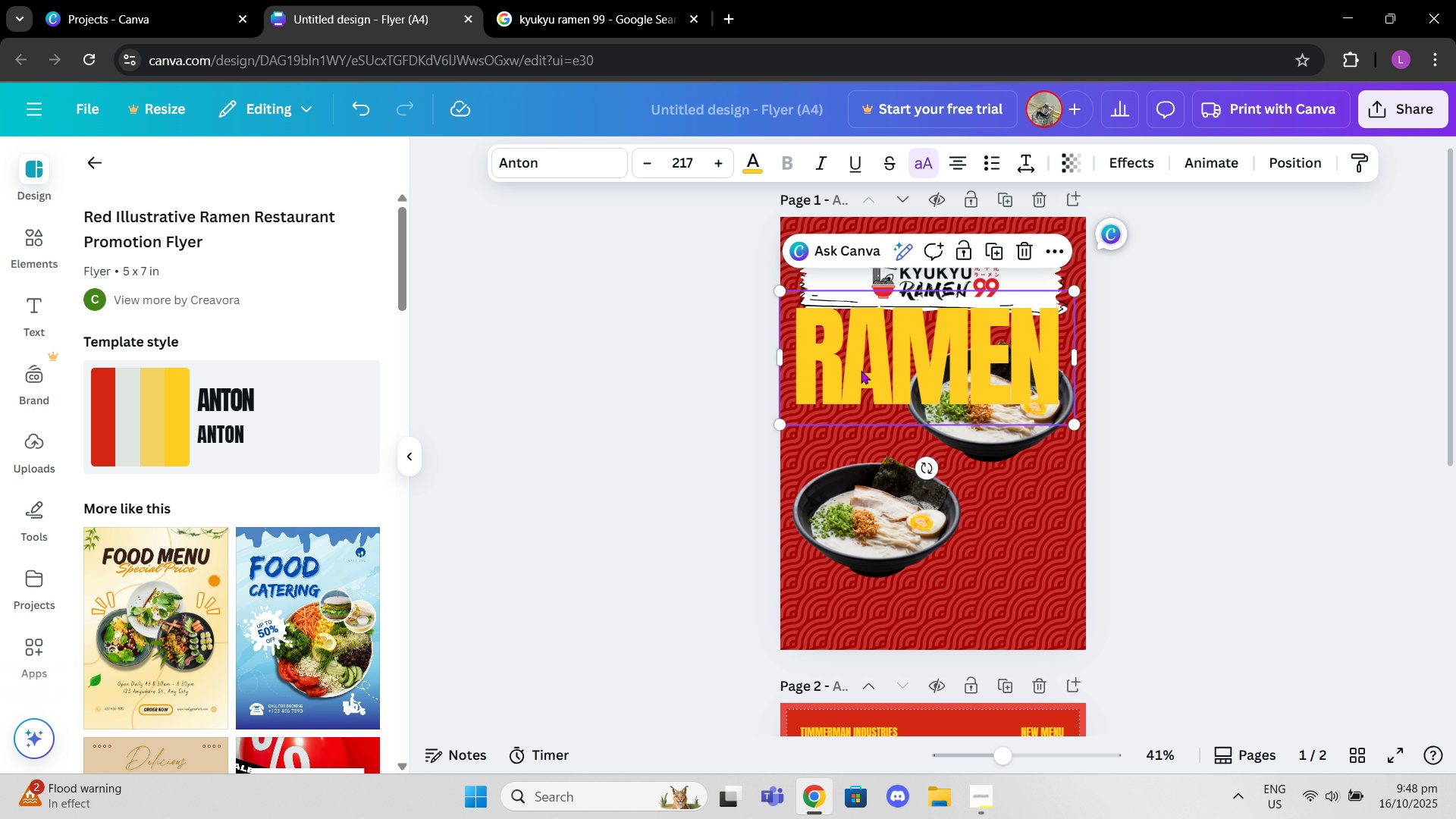 
left_click([861, 370])
 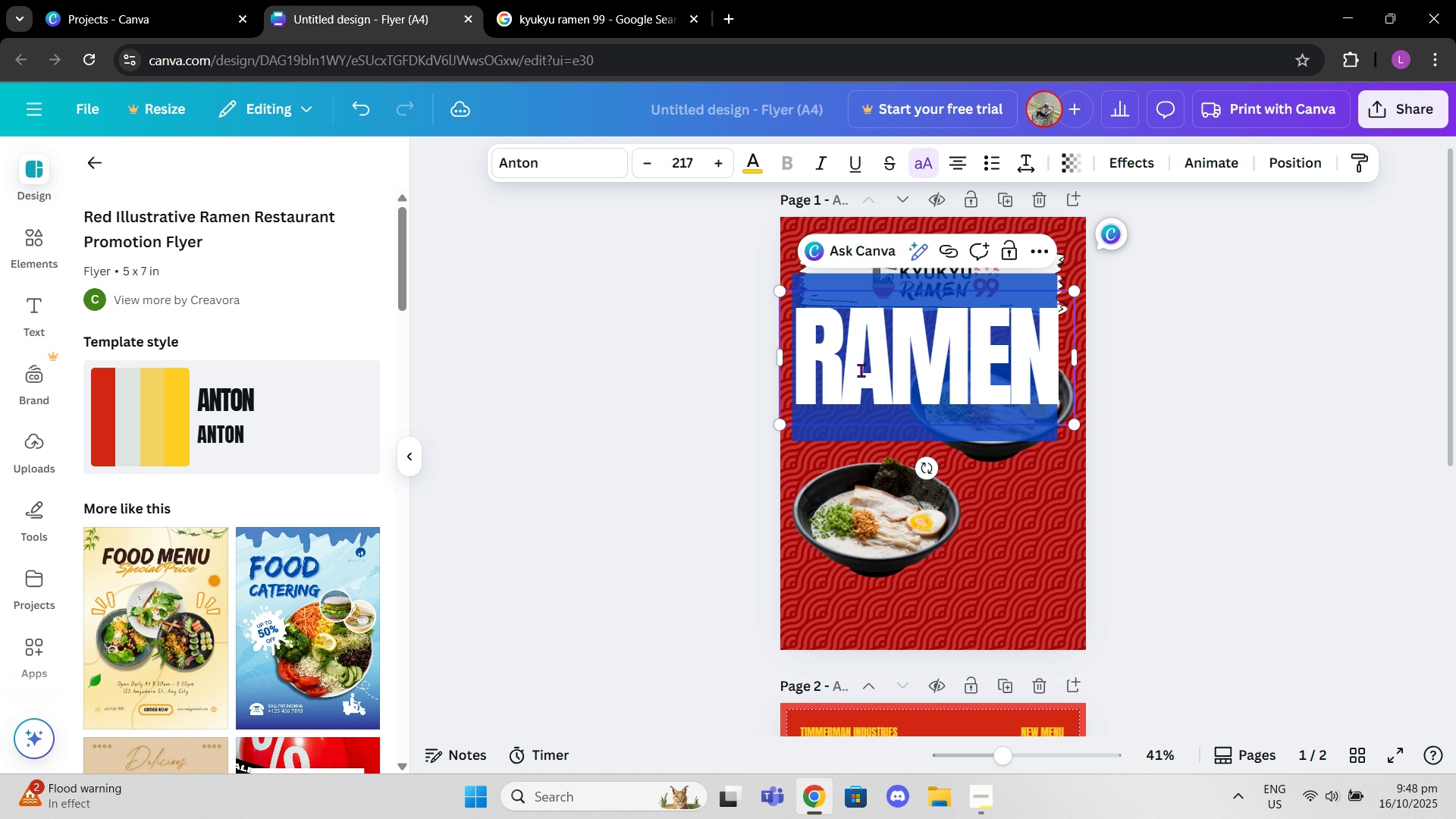 
type(Buy1`)
key(Backspace)
key(Backspace)
type(m 1)
key(Backspace)
key(Backspace)
key(Backspace)
type( 1 get 1)
key(Backspace)
key(Backspace)
key(Backspace)
key(Backspace)
key(Backspace)
key(Backspace)
key(Backspace)
key(Backspace)
 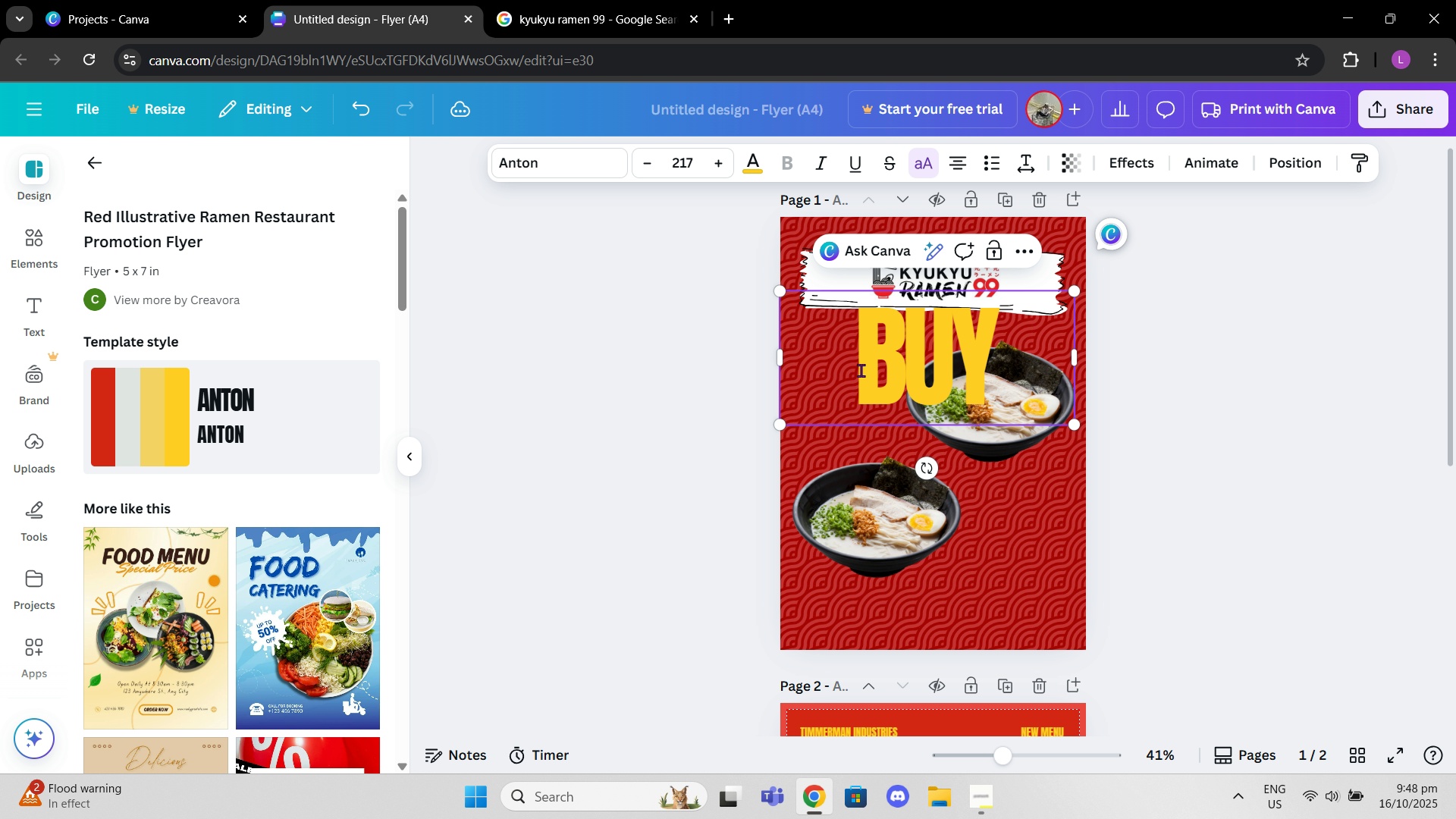 
key(Enter)
 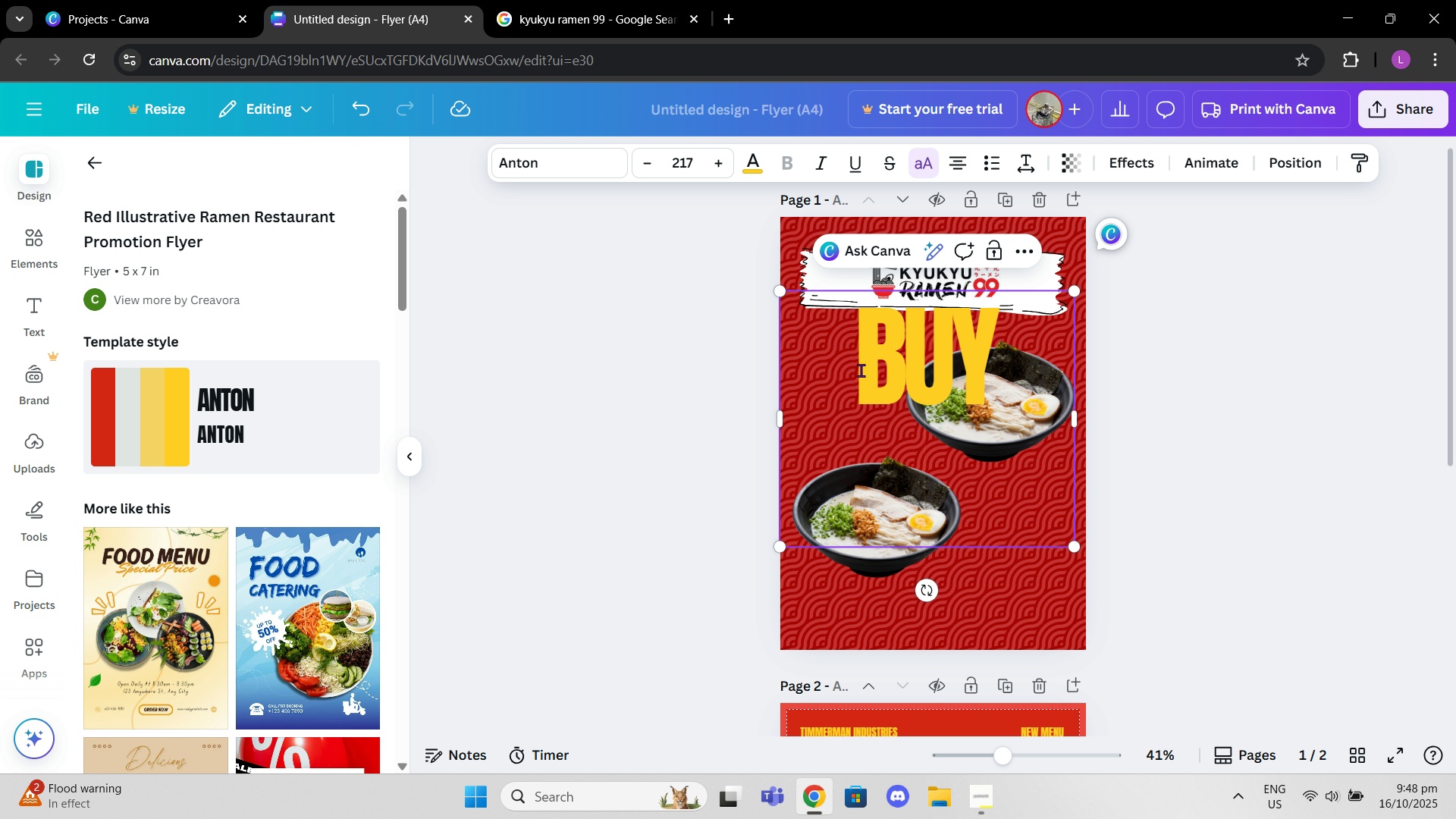 
type(get)
 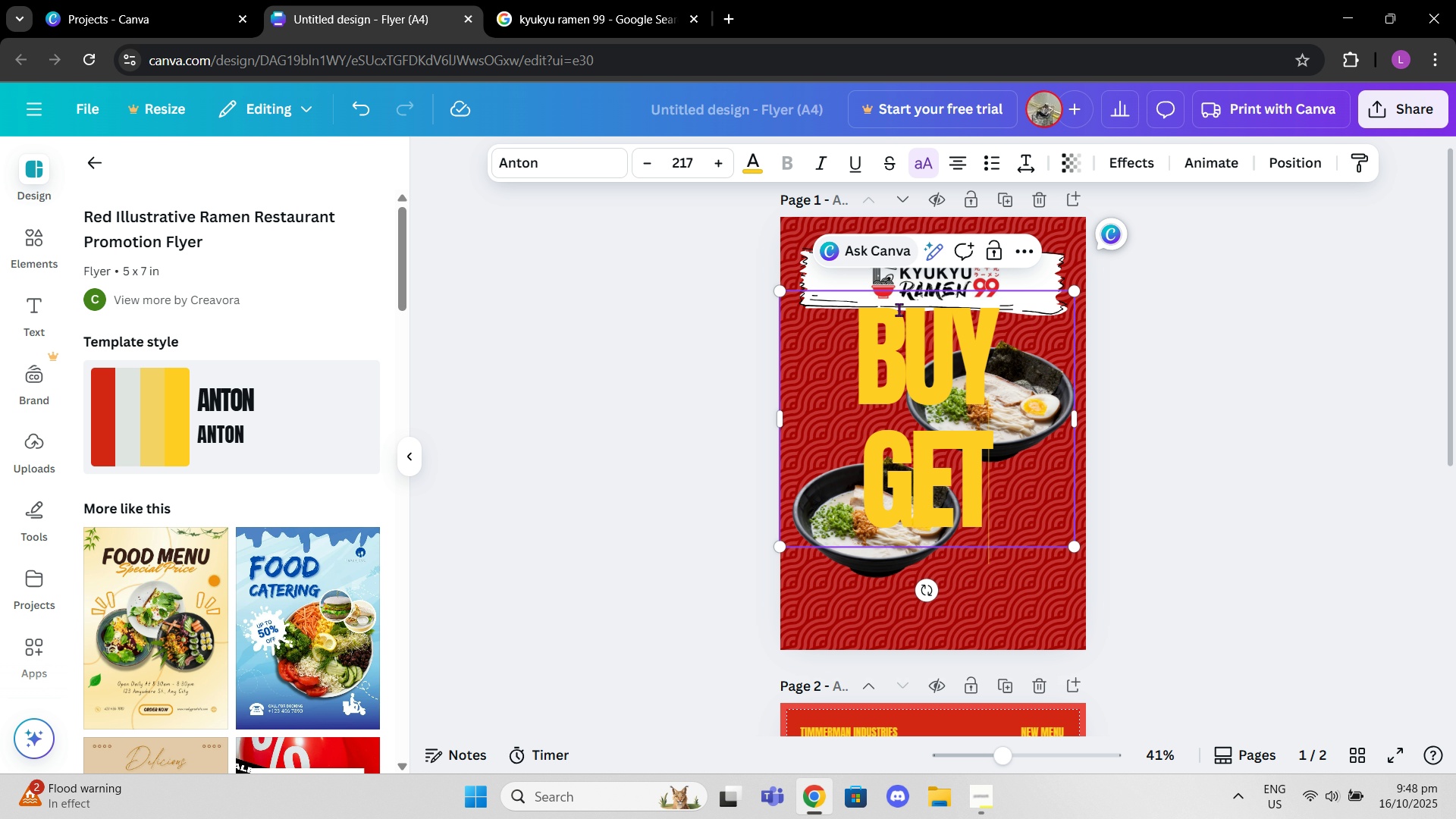 
left_click([1307, 413])
 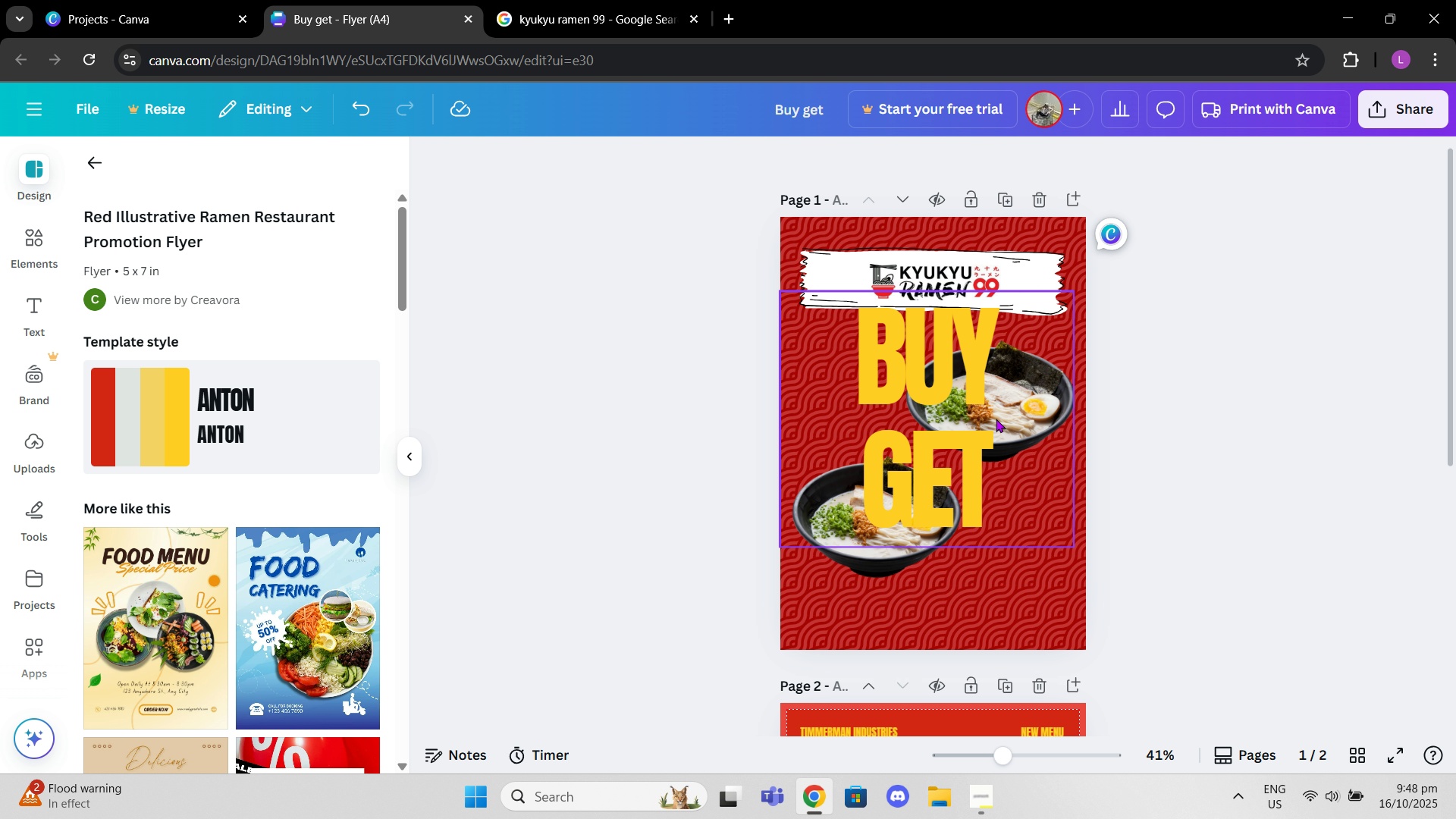 
left_click_drag(start_coordinate=[996, 419], to_coordinate=[943, 419])
 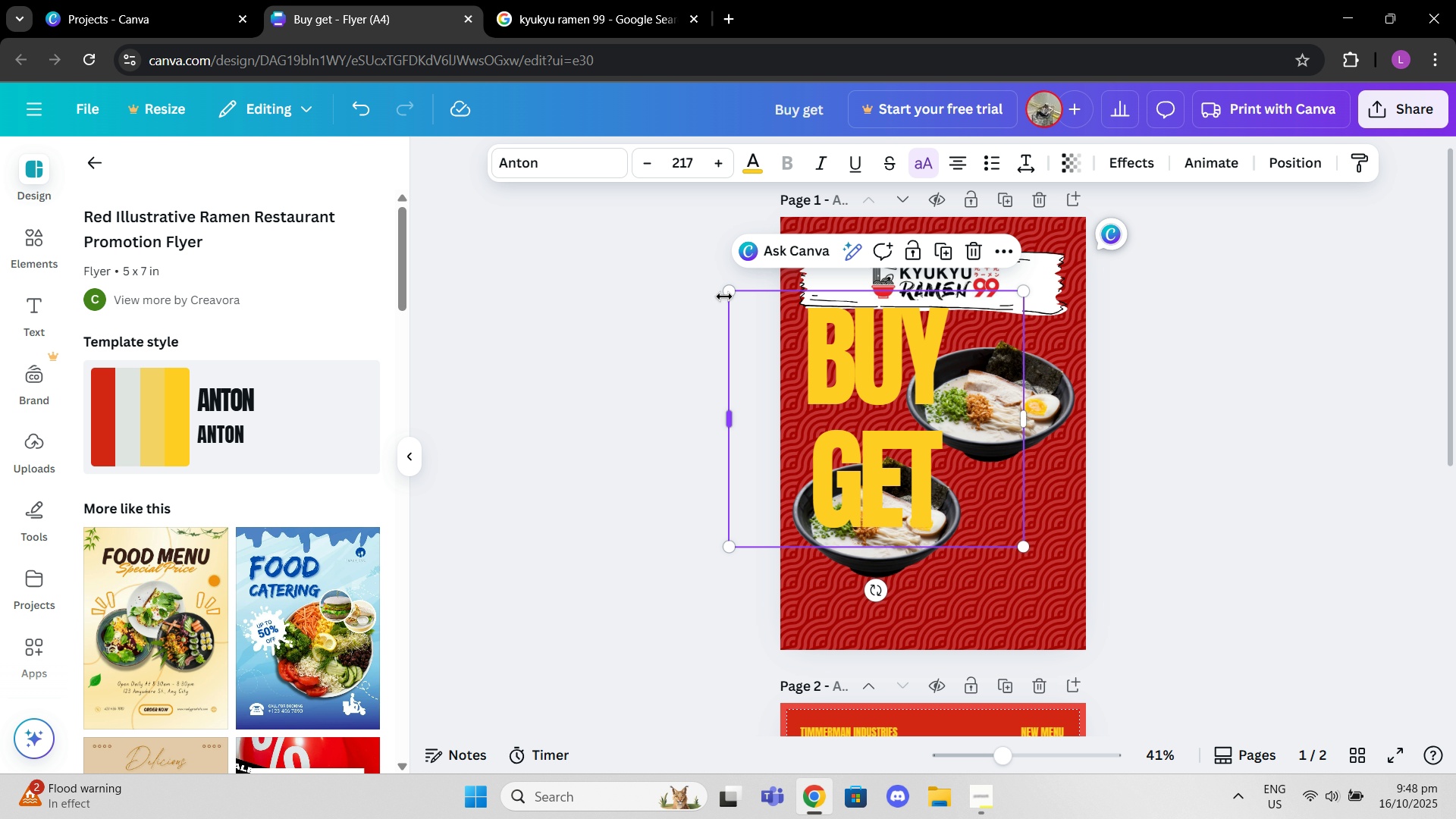 
left_click_drag(start_coordinate=[727, 291], to_coordinate=[838, 395])
 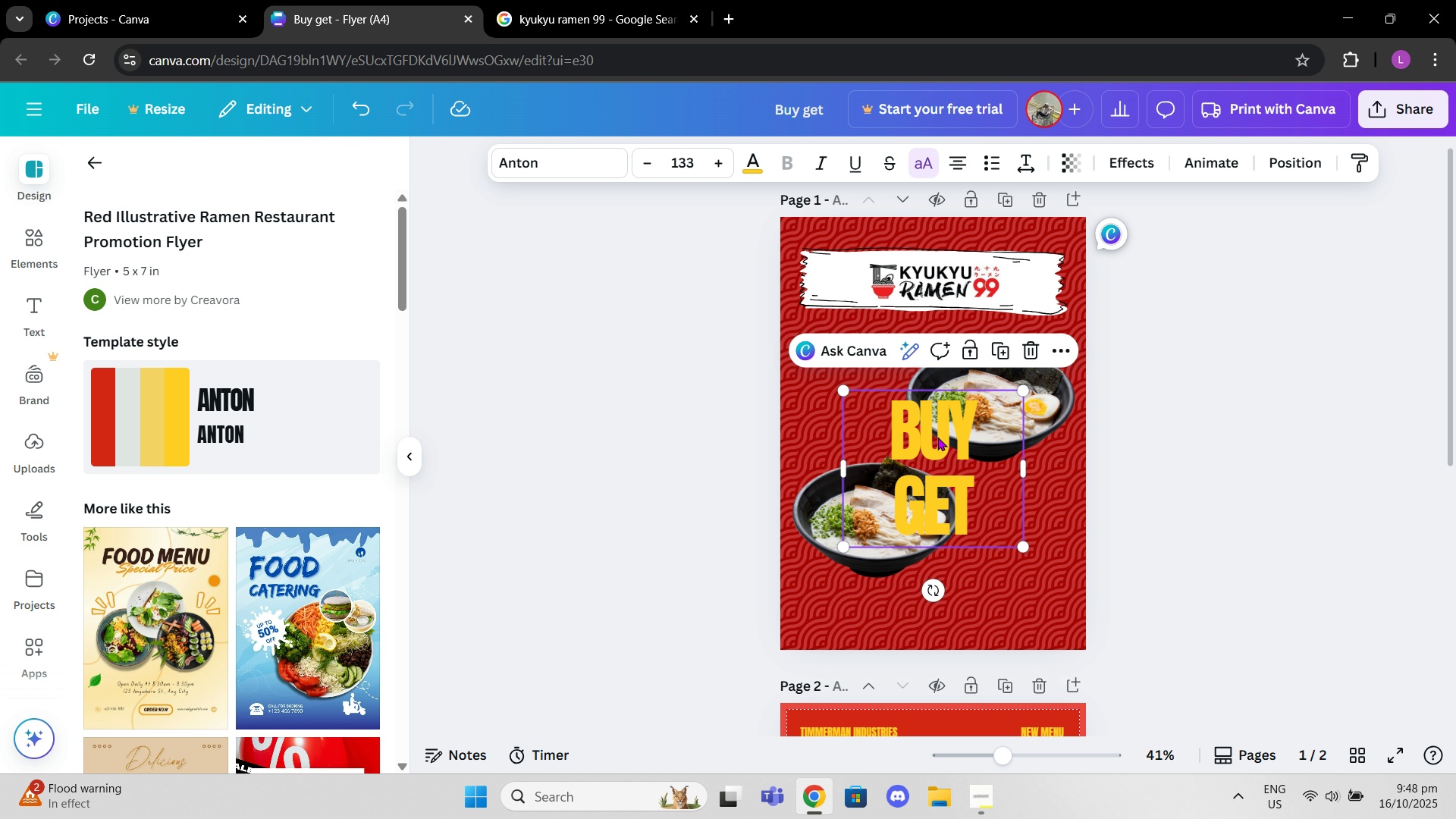 
left_click_drag(start_coordinate=[940, 439], to_coordinate=[854, 362])
 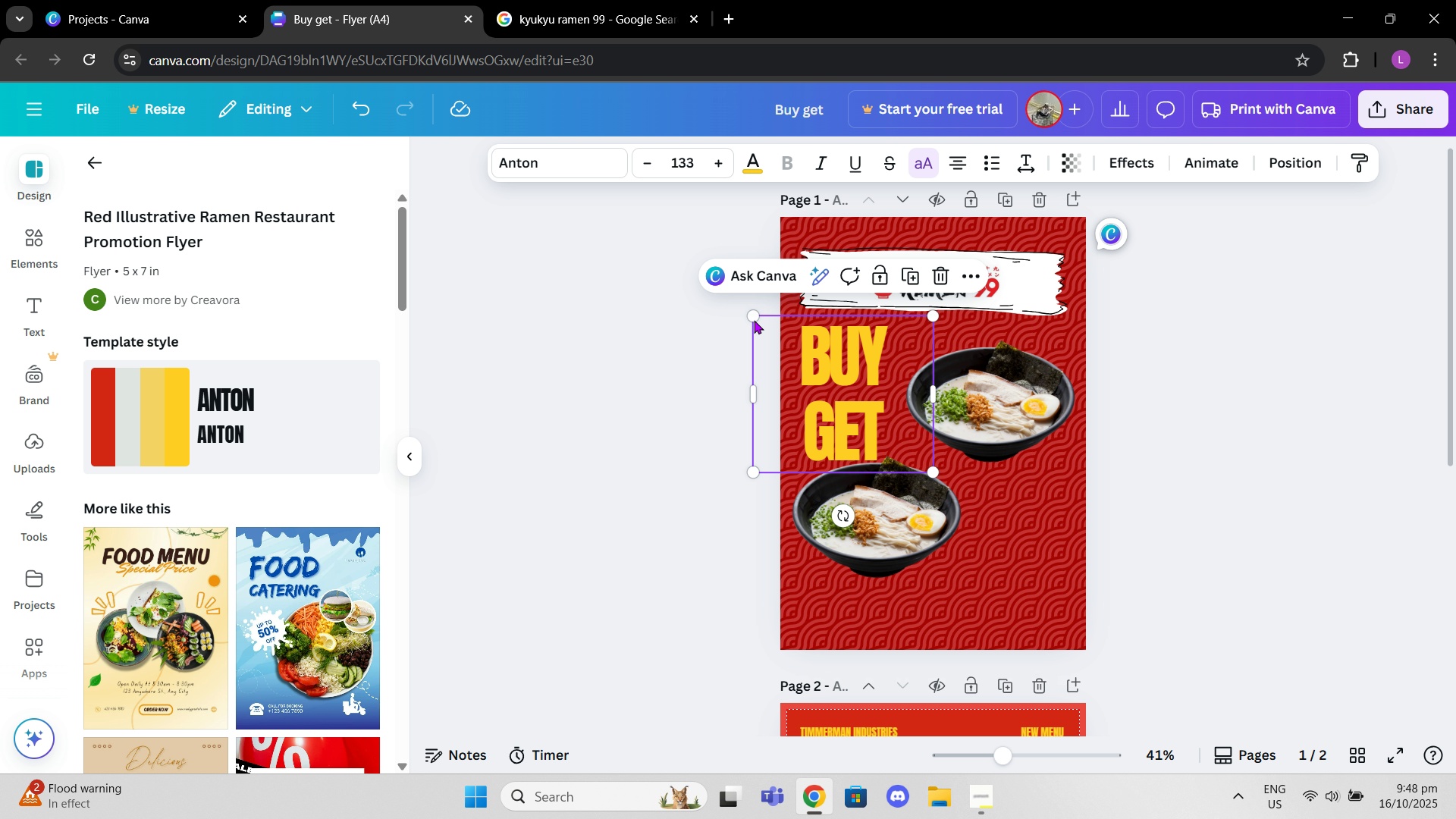 
left_click_drag(start_coordinate=[752, 315], to_coordinate=[770, 326])
 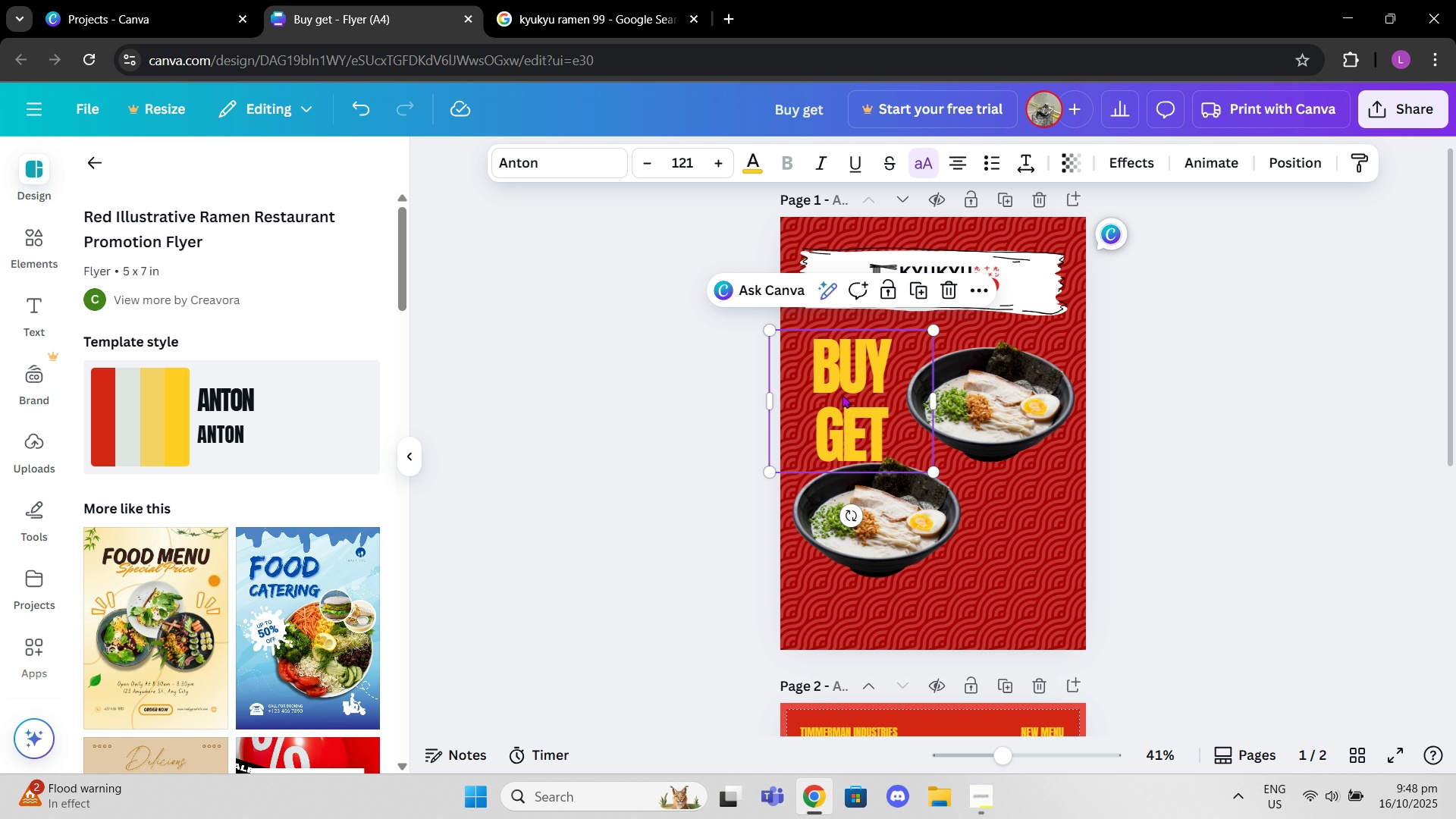 
left_click_drag(start_coordinate=[851, 402], to_coordinate=[836, 389])
 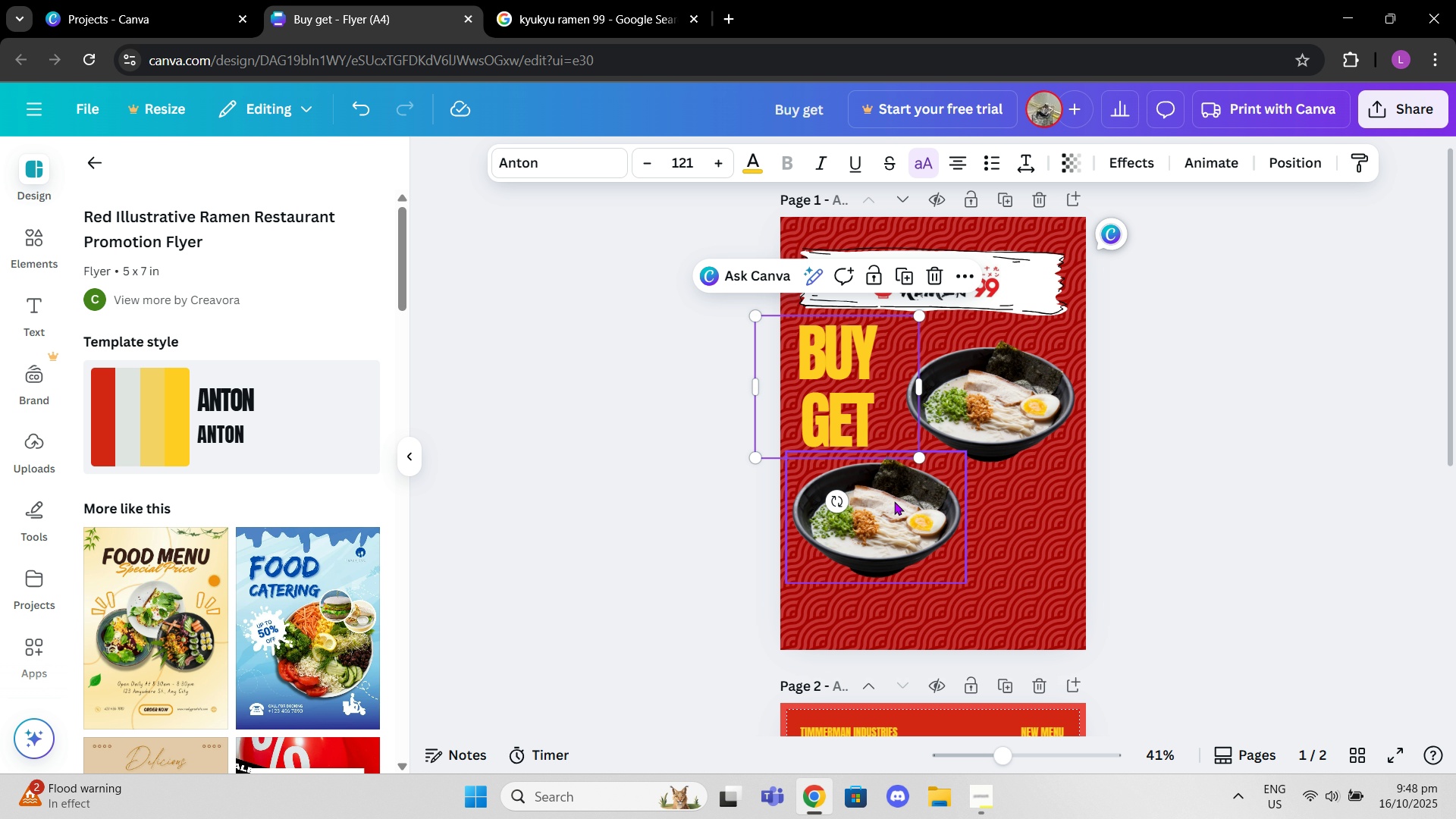 
left_click_drag(start_coordinate=[896, 504], to_coordinate=[908, 521])
 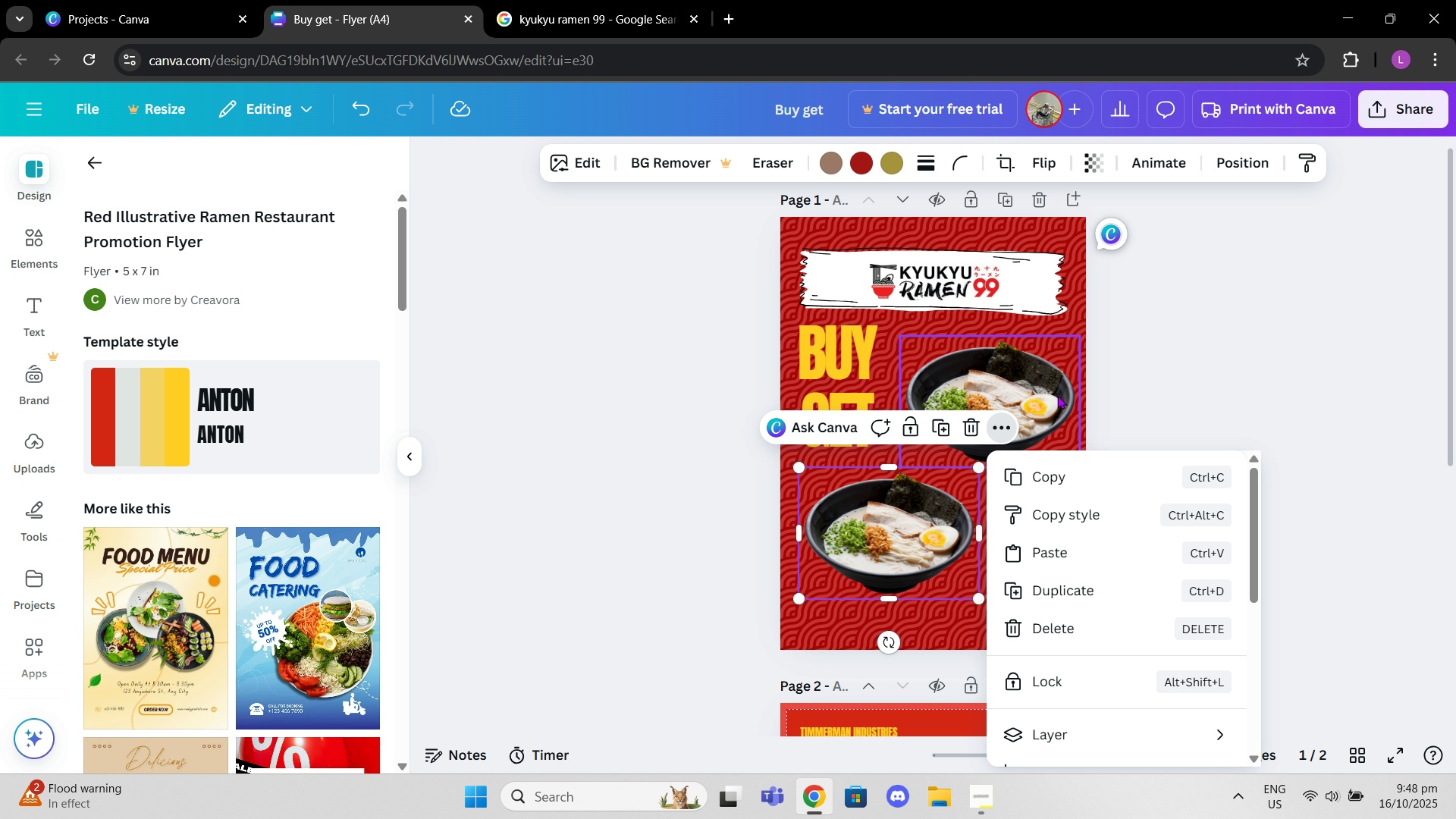 
double_click([1057, 395])
 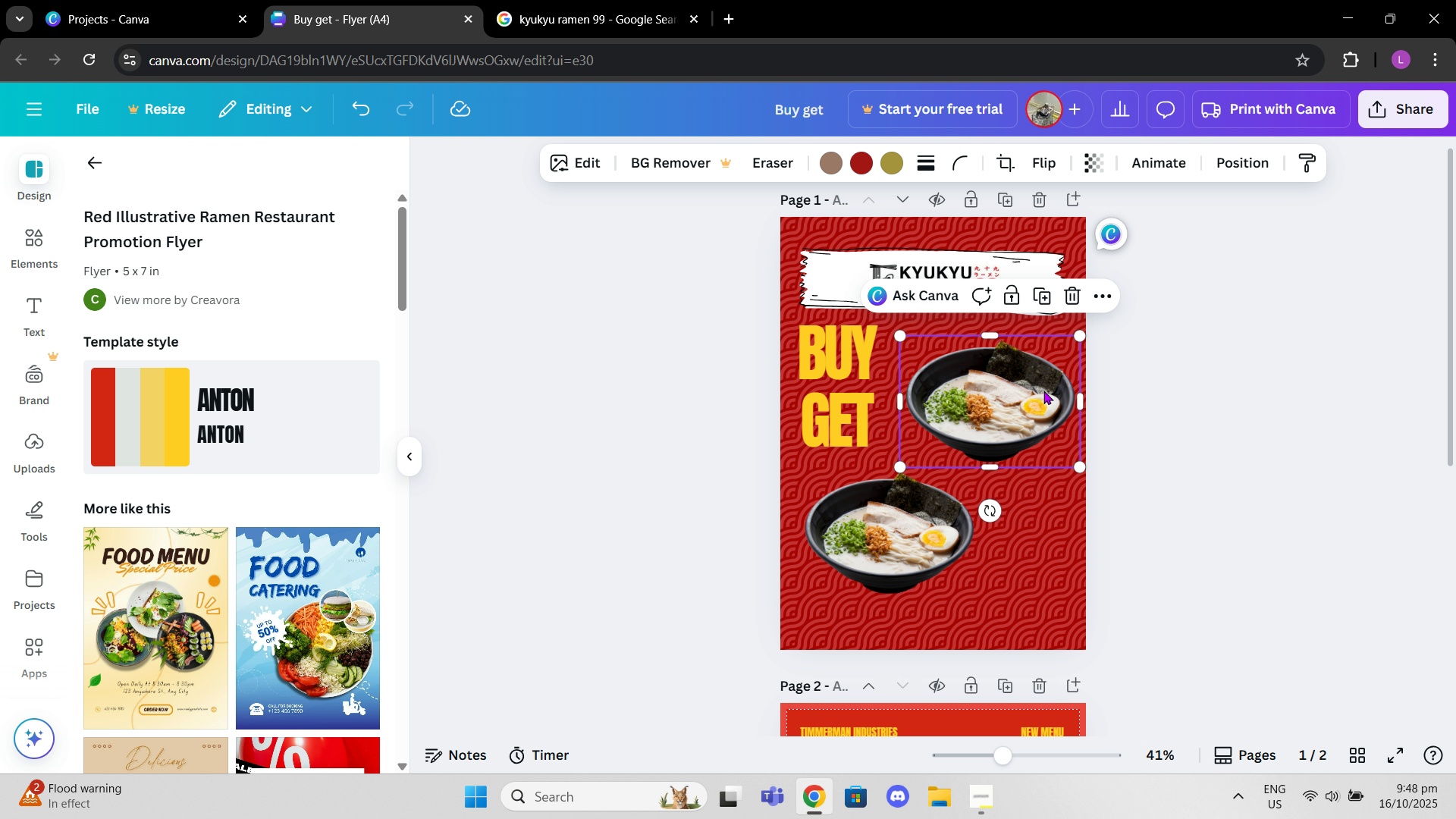 
left_click_drag(start_coordinate=[1042, 391], to_coordinate=[1046, 404])
 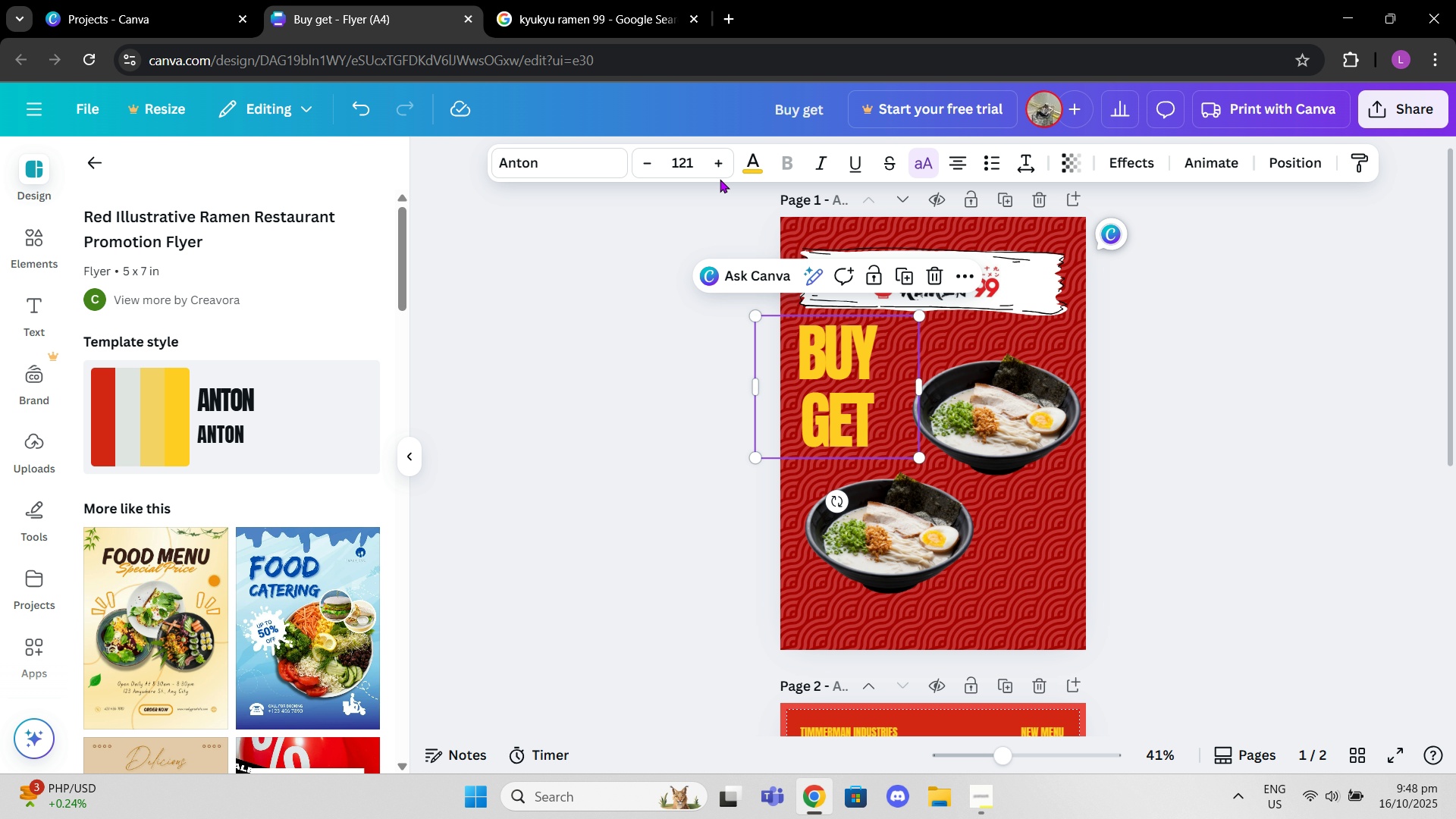 
double_click([716, 171])
 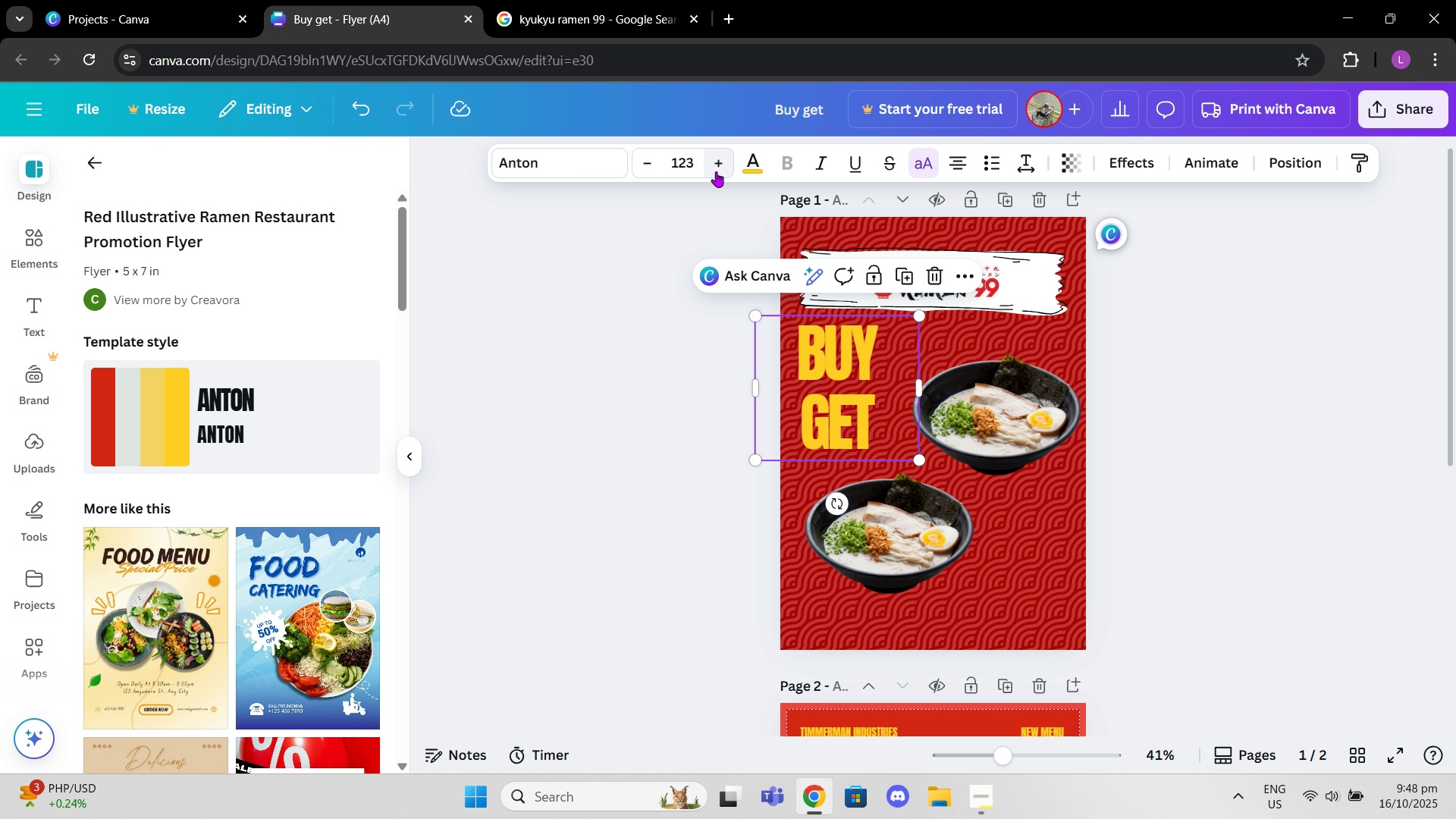 
triple_click([716, 171])
 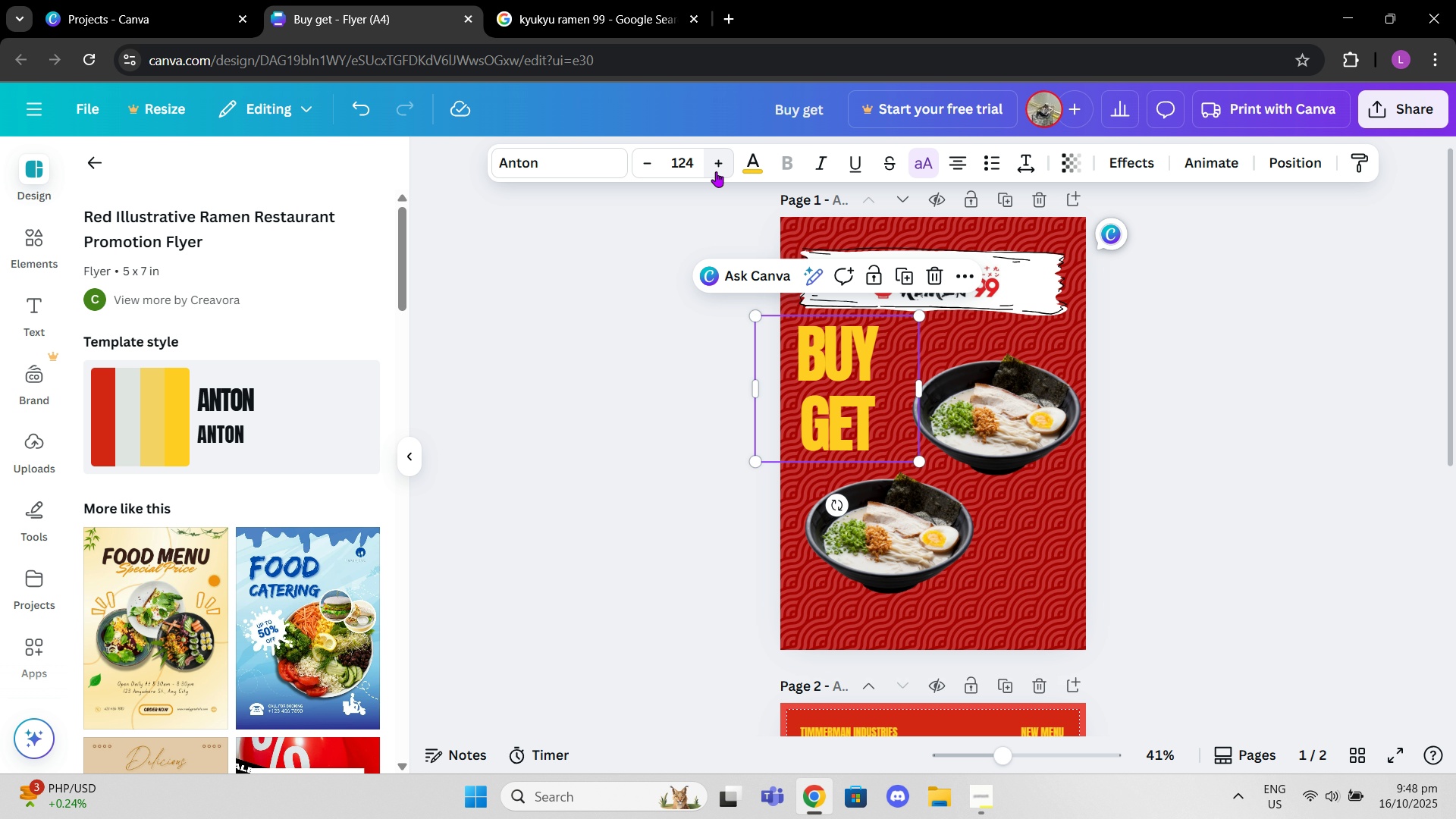 
triple_click([716, 171])
 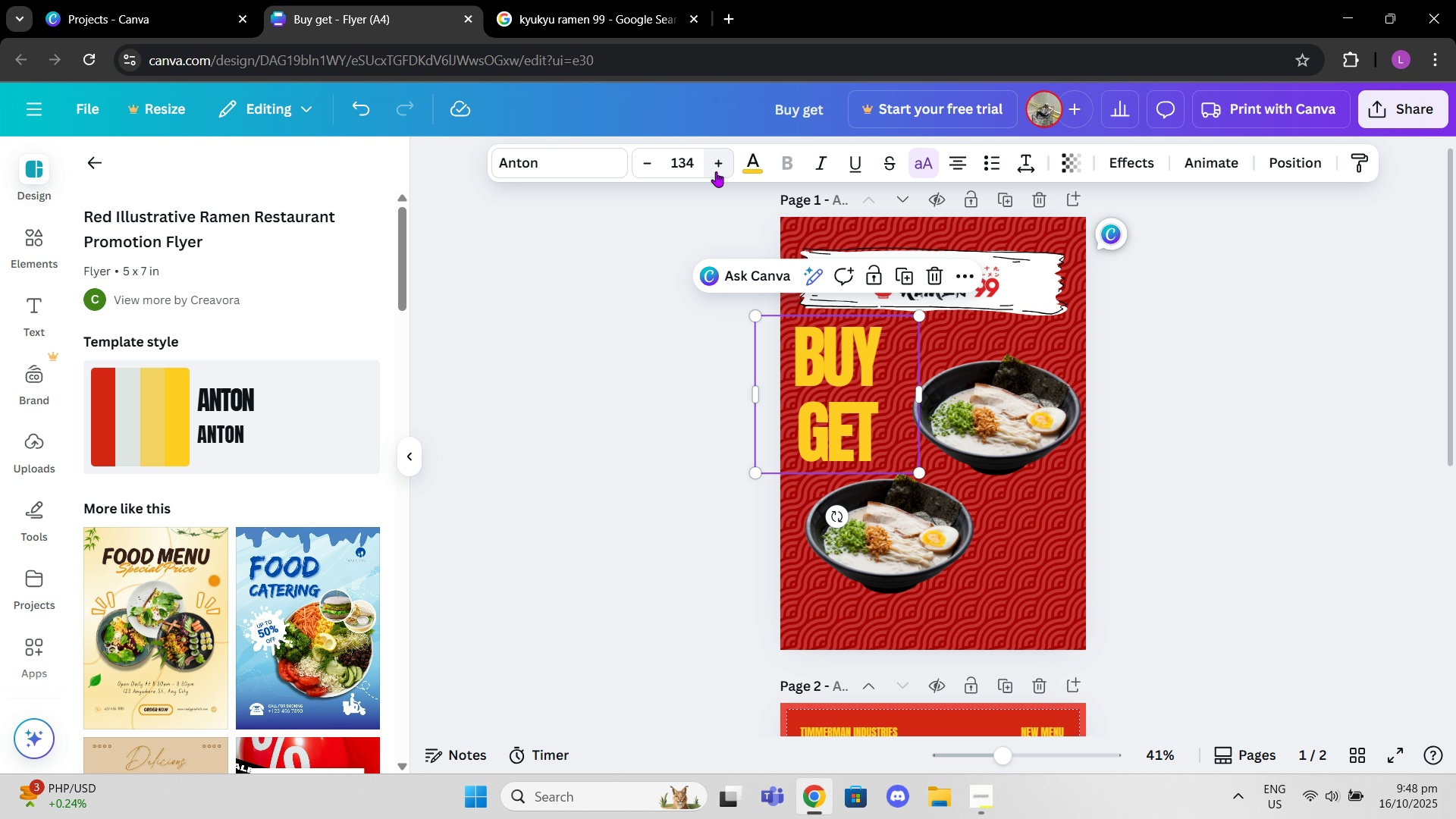 
triple_click([716, 171])
 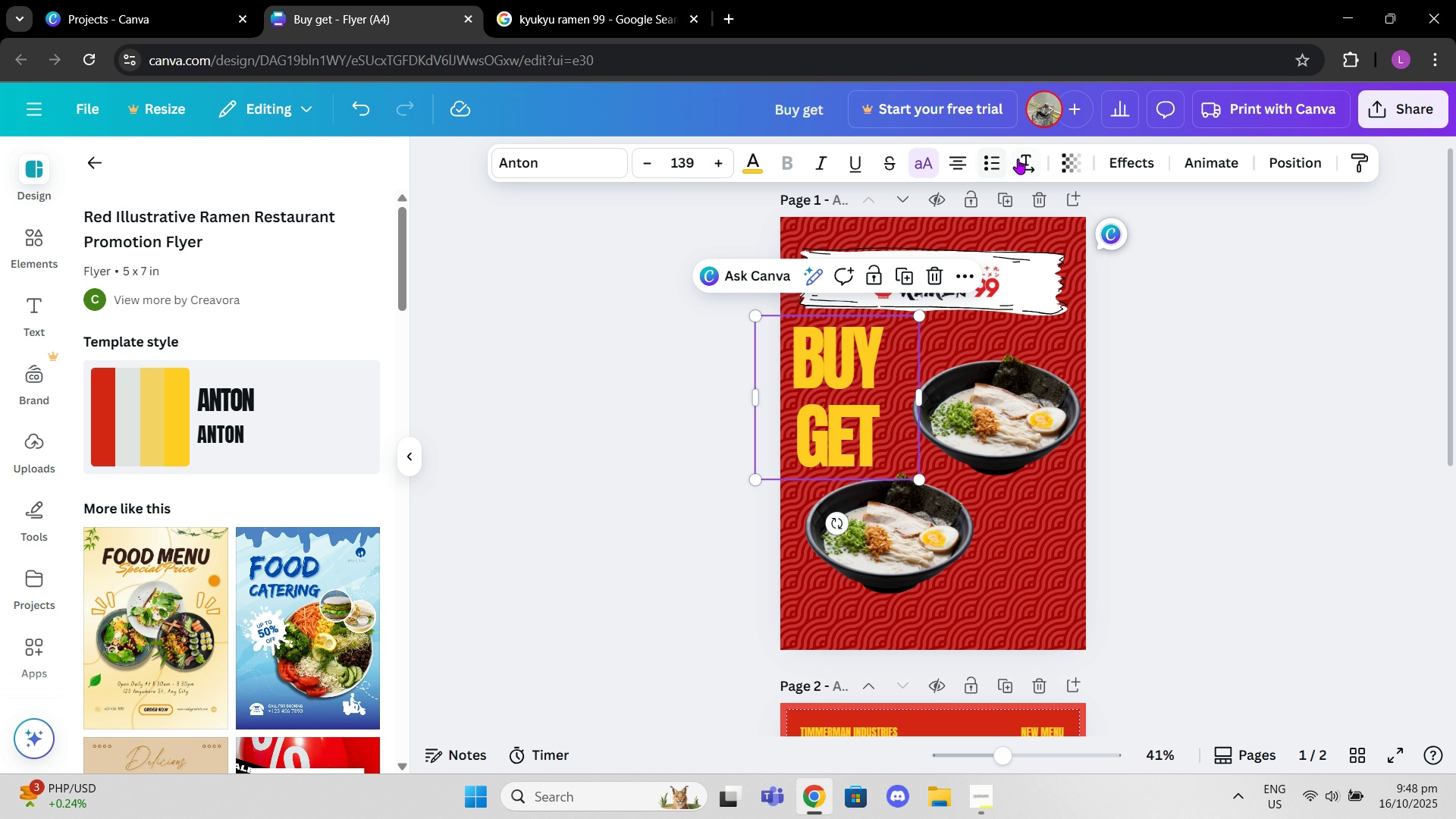 
left_click([1028, 158])
 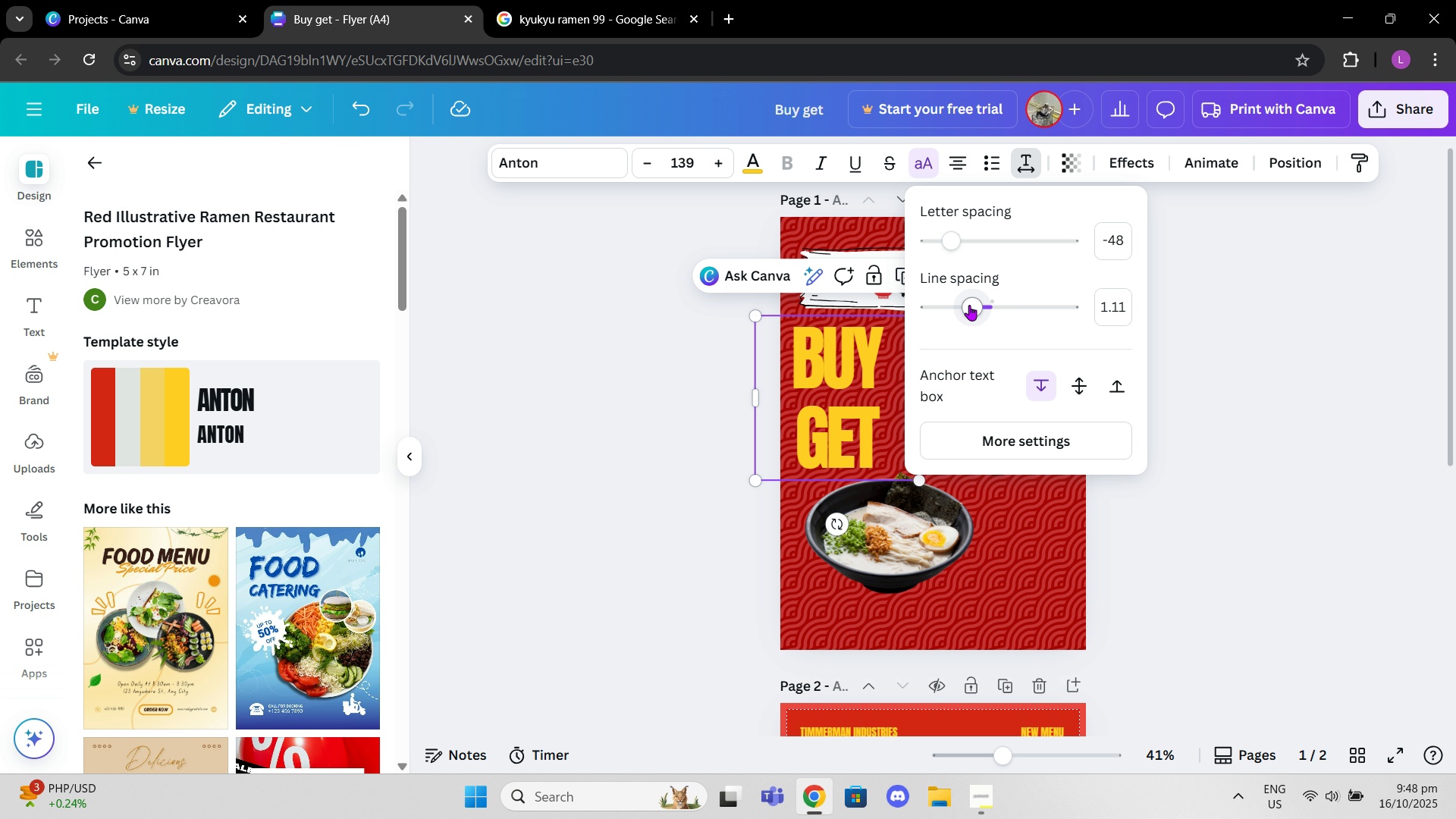 
left_click_drag(start_coordinate=[961, 234], to_coordinate=[957, 235])
 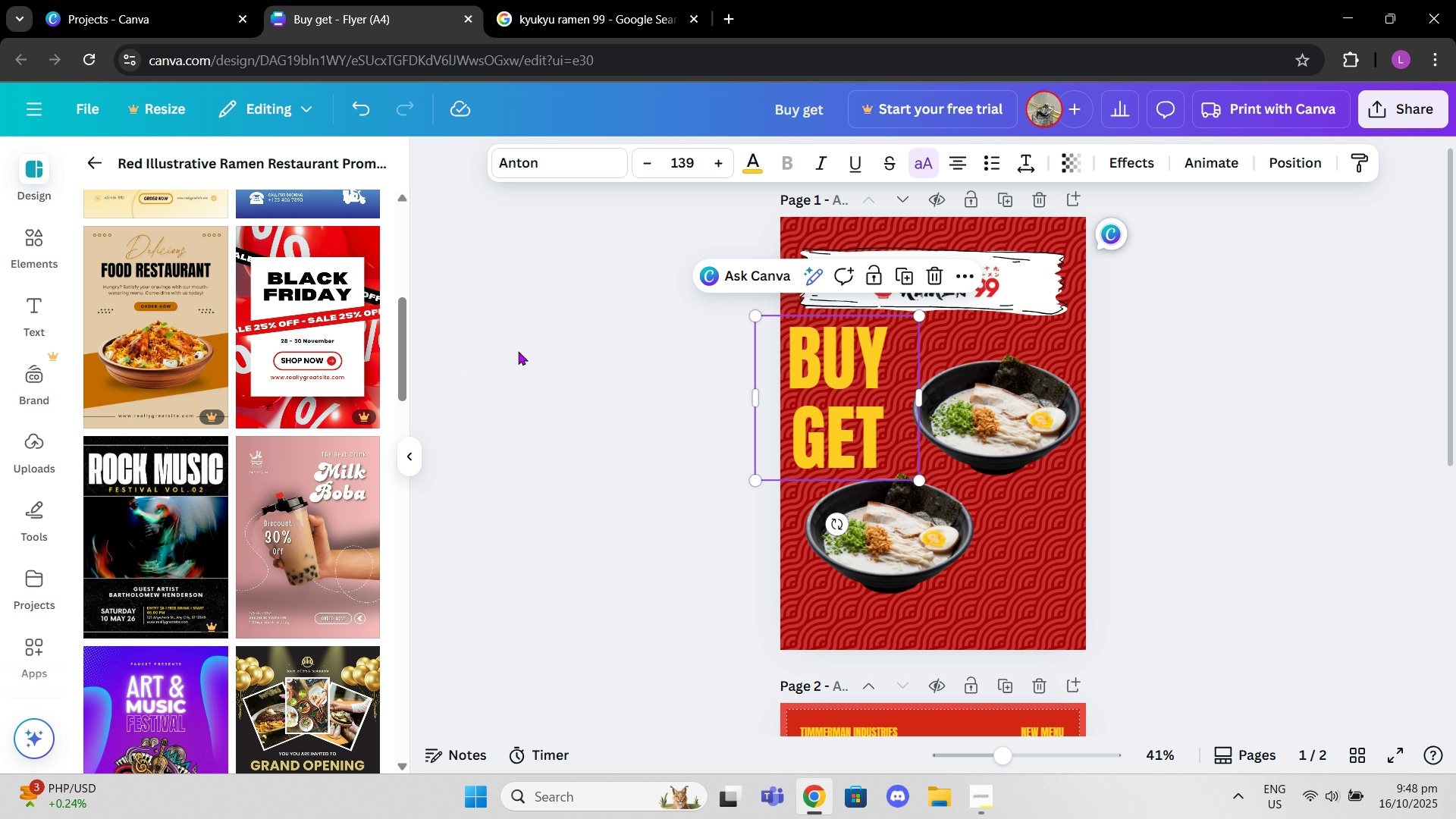 
double_click([518, 351])
 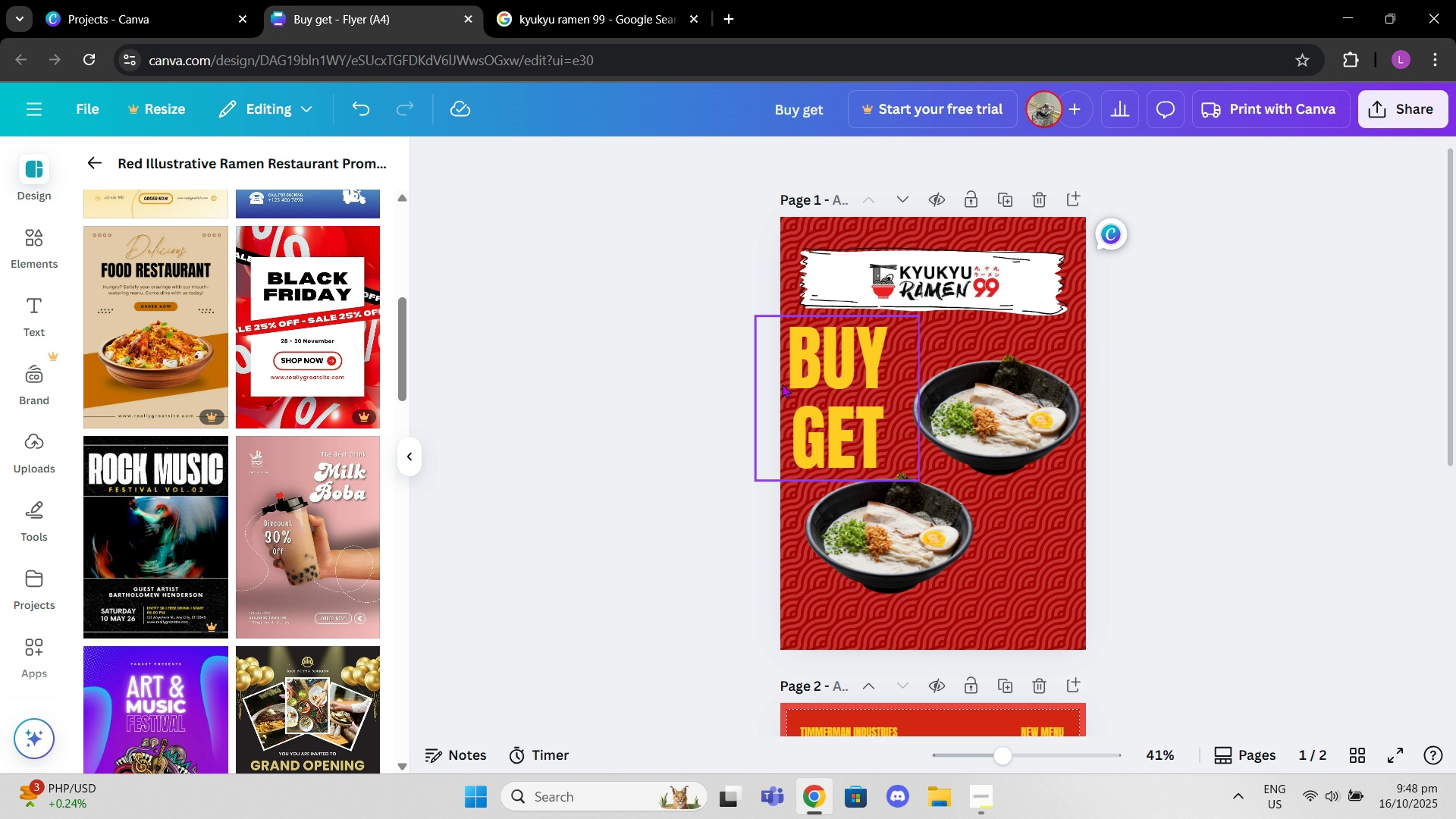 
double_click([782, 384])
 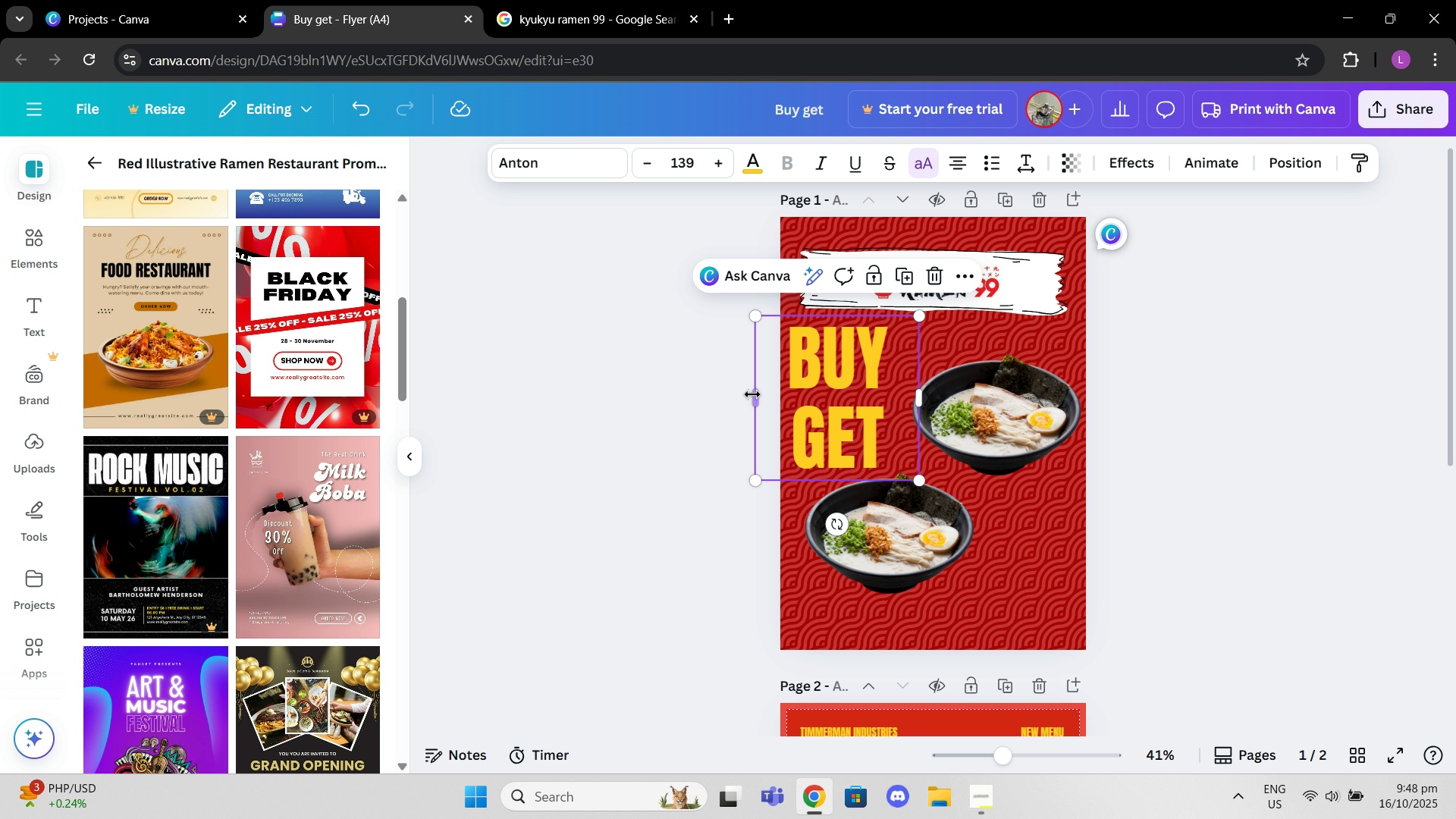 
left_click_drag(start_coordinate=[752, 394], to_coordinate=[795, 388])
 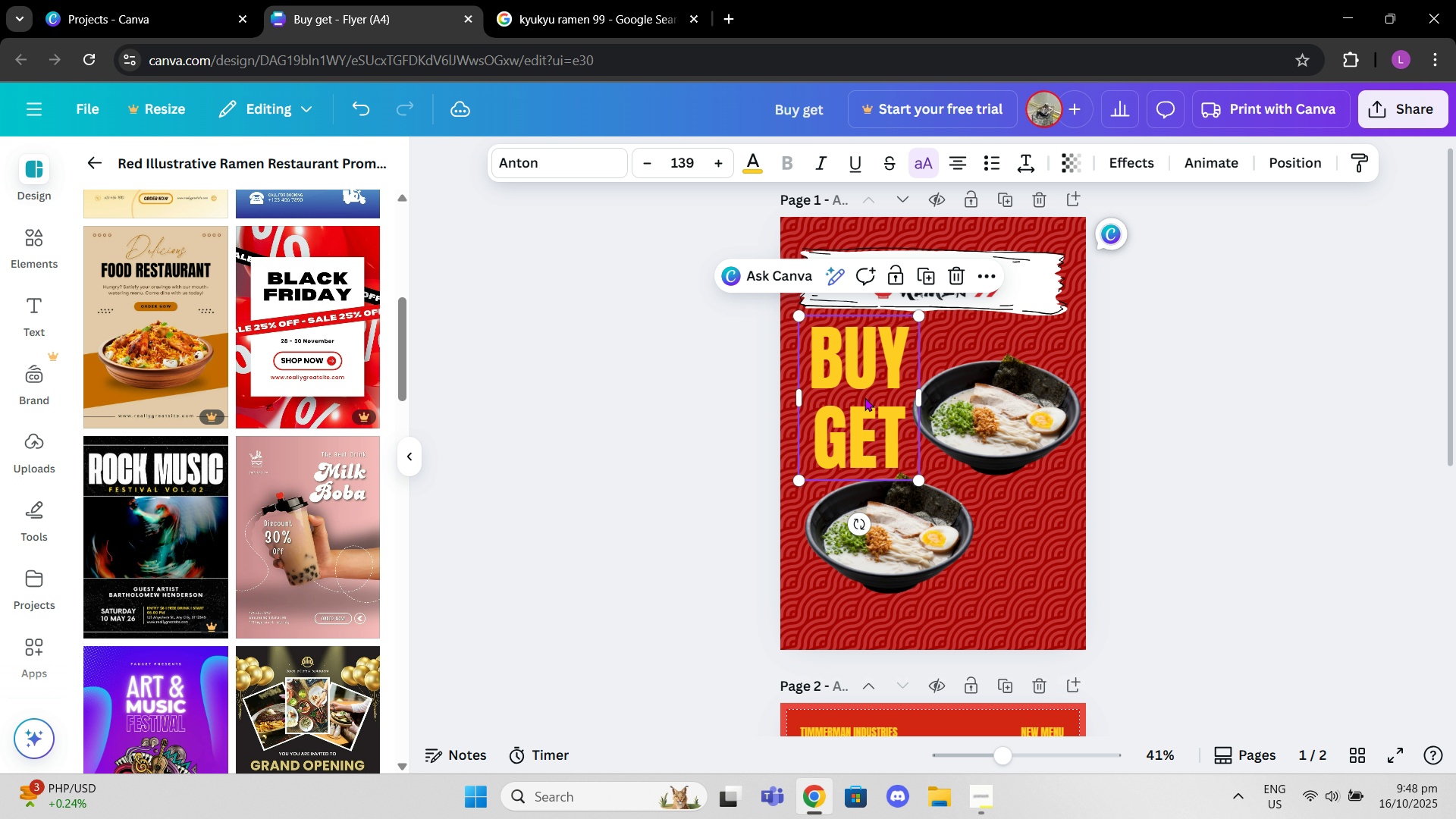 
left_click_drag(start_coordinate=[866, 397], to_coordinate=[850, 397])
 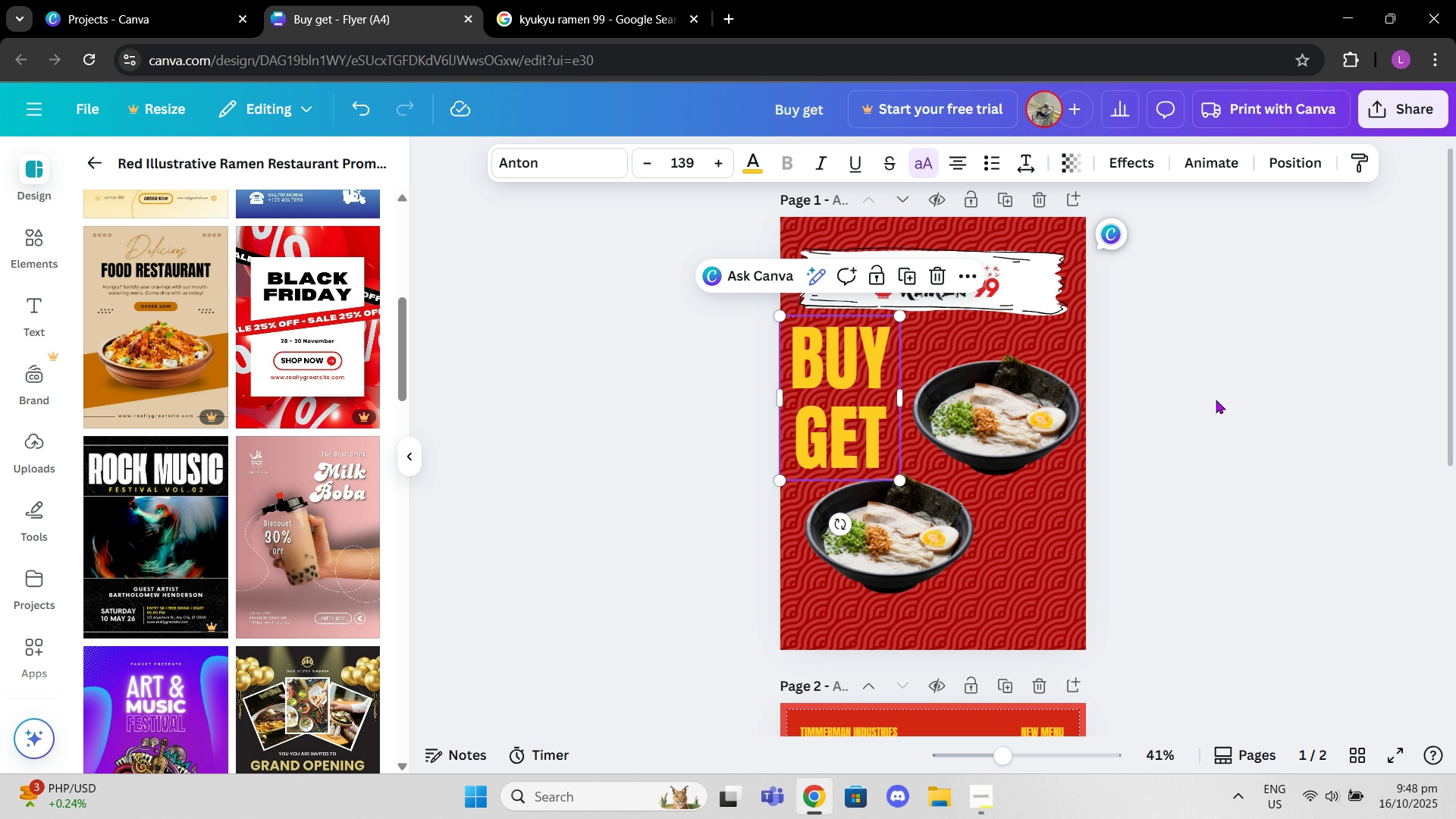 
left_click([1216, 400])
 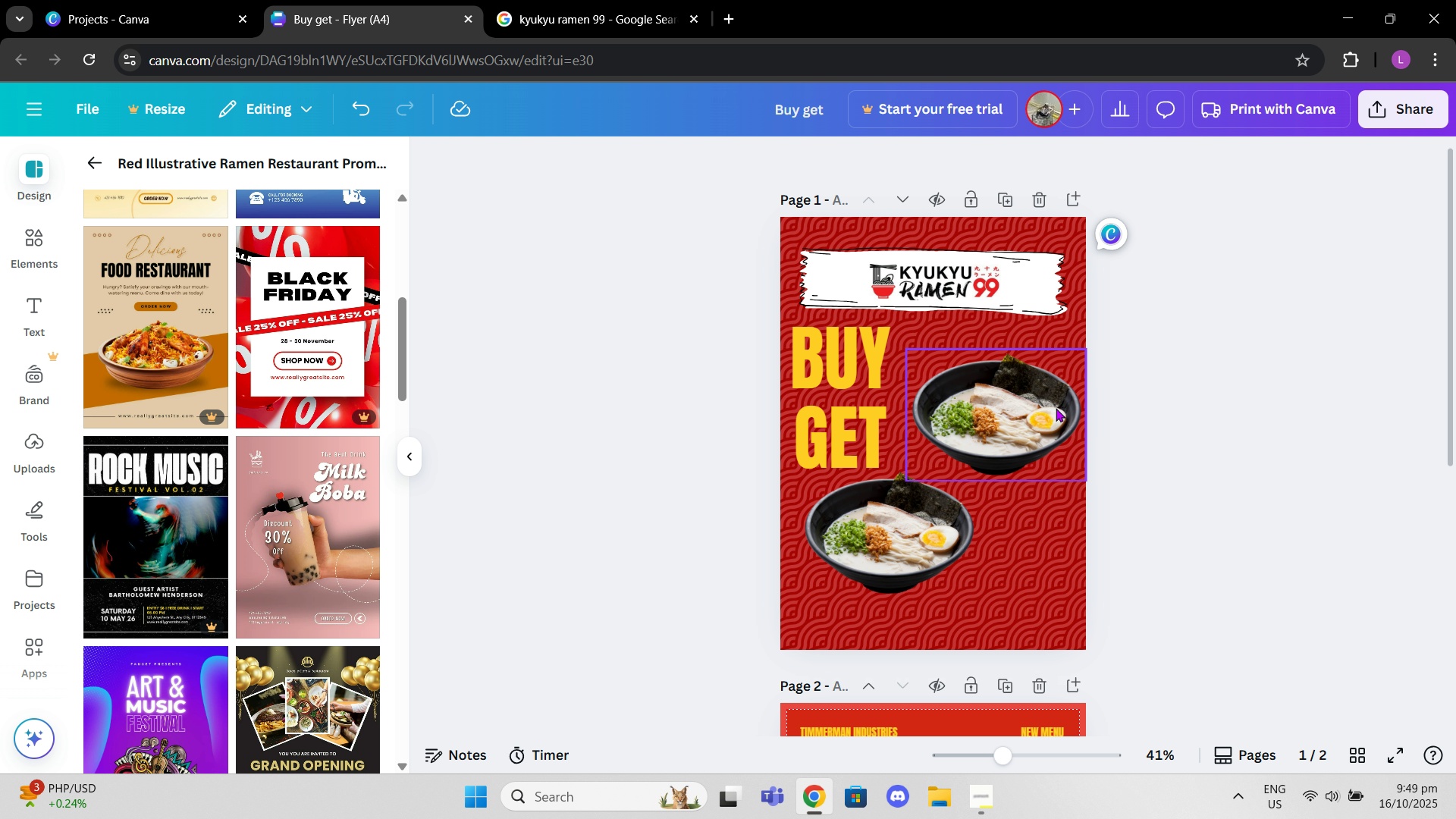 
left_click_drag(start_coordinate=[1049, 408], to_coordinate=[1045, 411])
 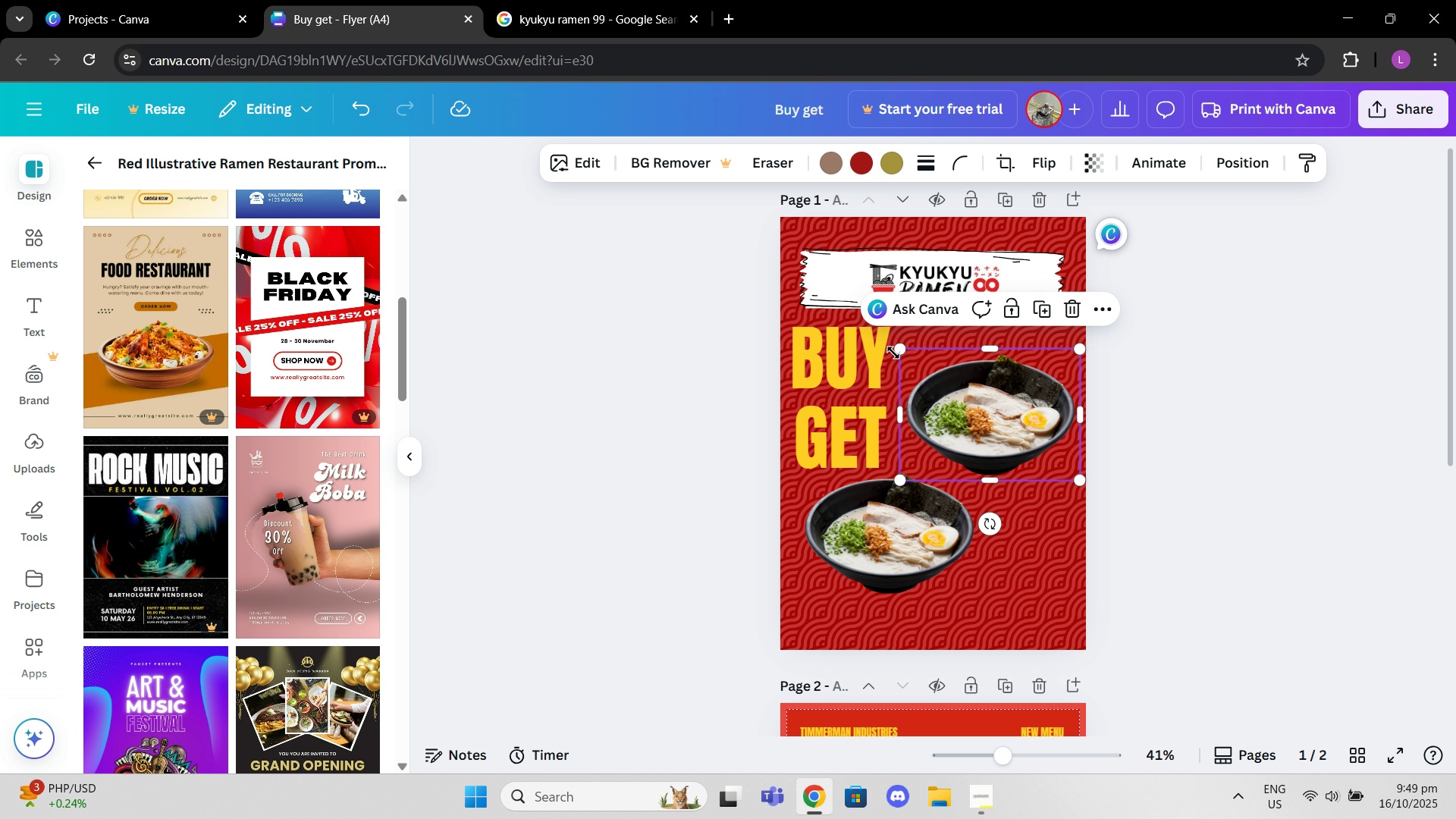 
left_click_drag(start_coordinate=[904, 350], to_coordinate=[924, 363])
 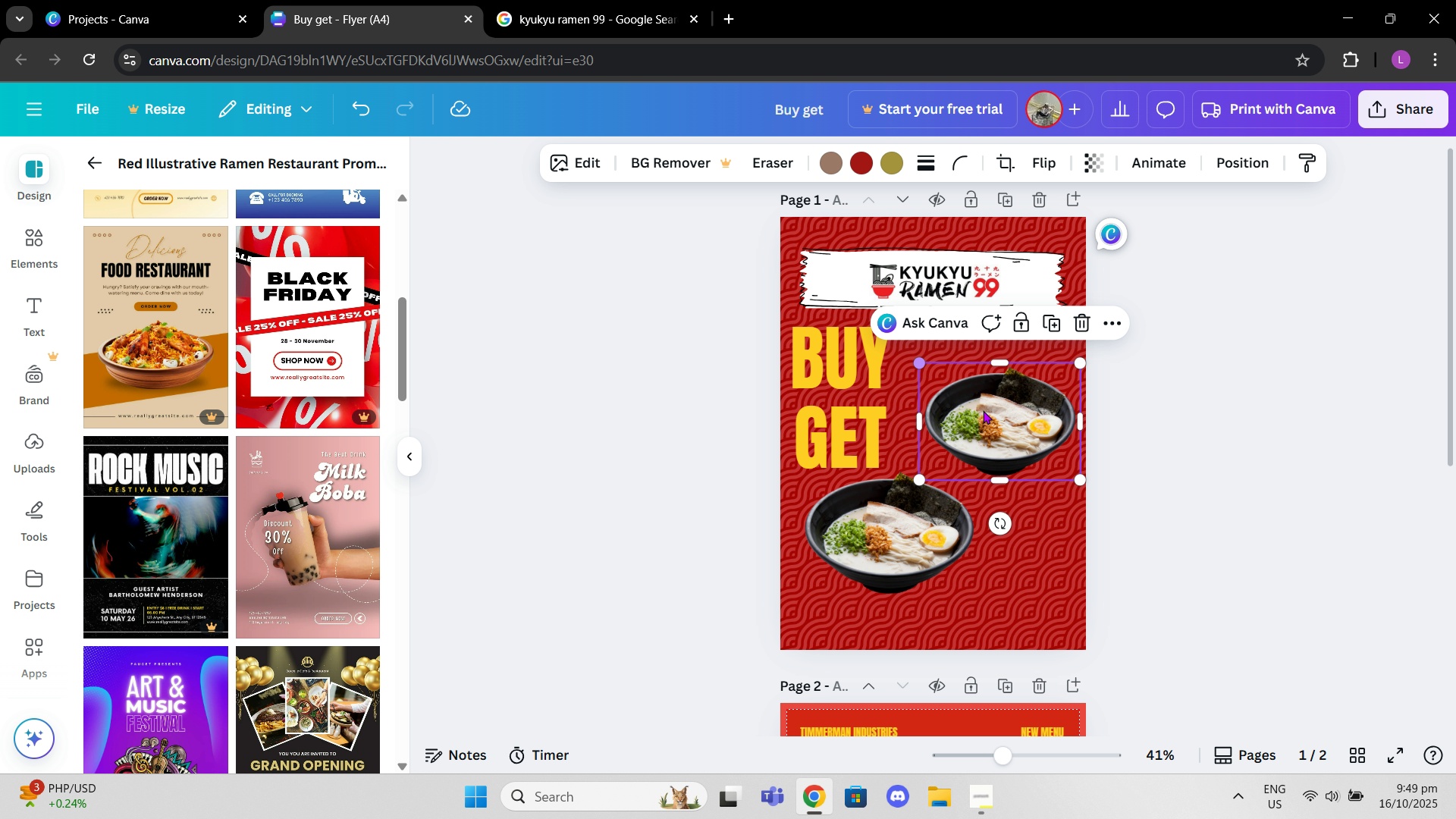 
left_click_drag(start_coordinate=[986, 413], to_coordinate=[985, 400])
 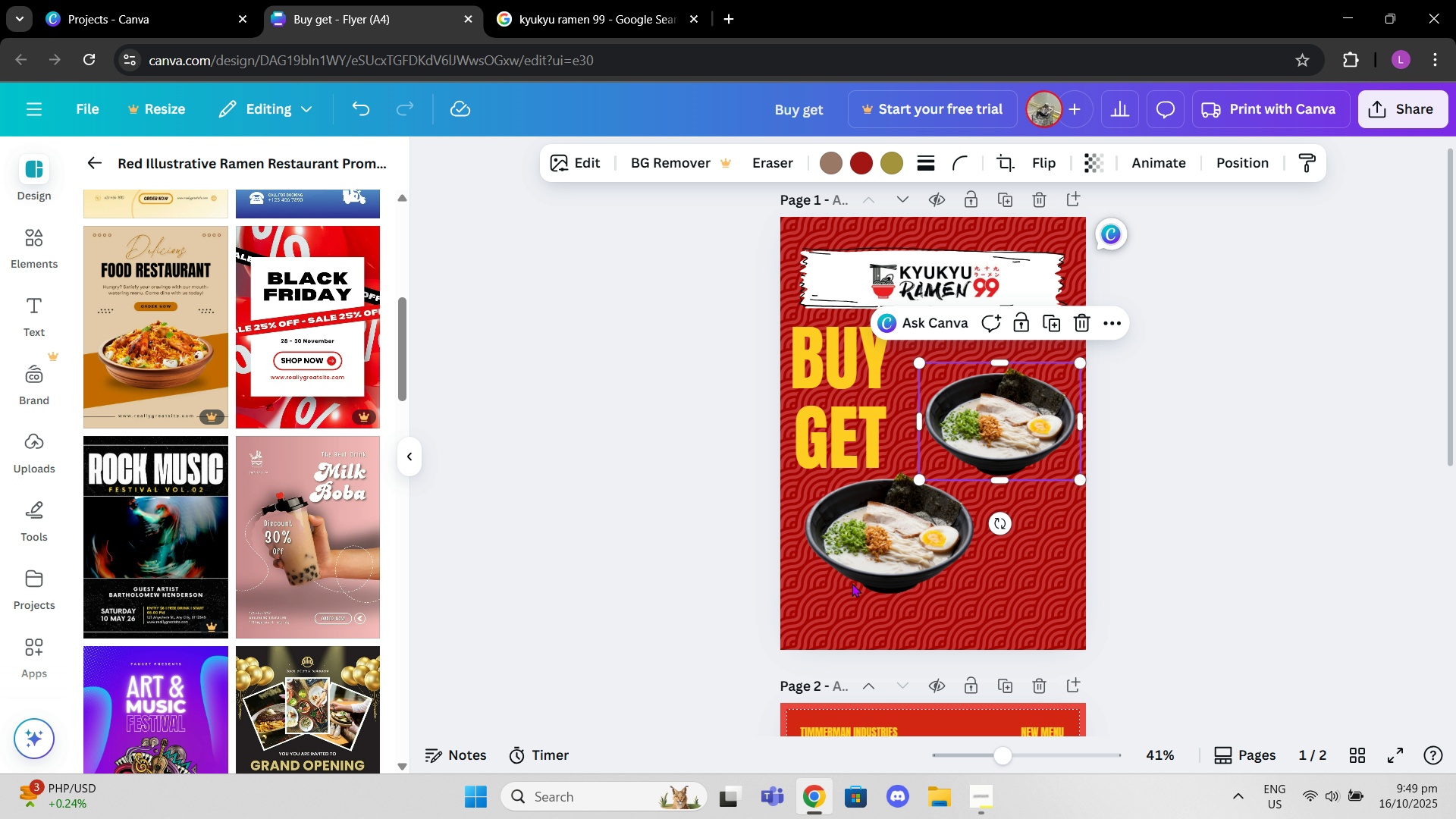 
left_click([852, 583])
 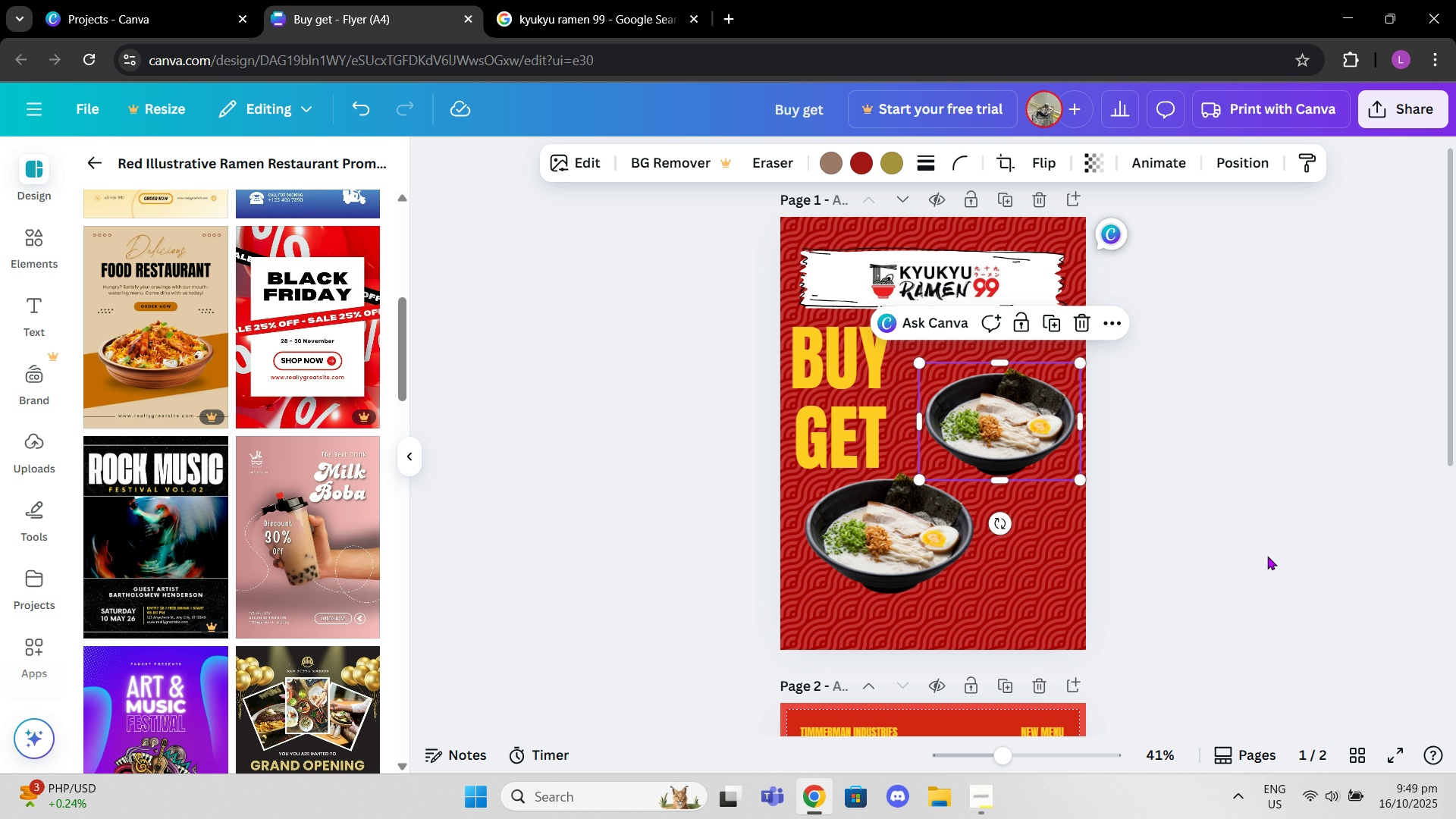 
triple_click([1267, 556])
 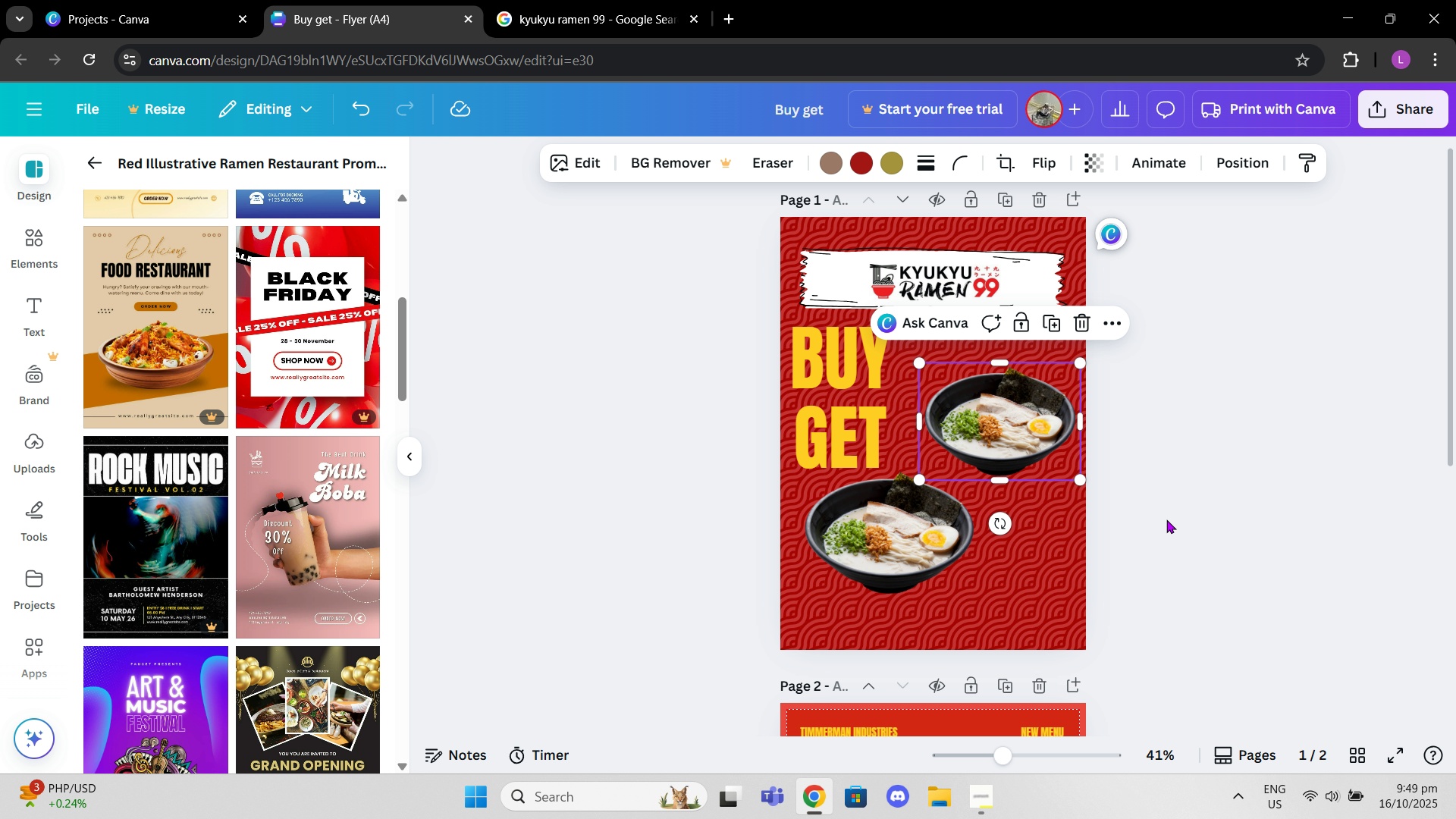 
scroll: coordinate [1166, 519], scroll_direction: down, amount: 2.0
 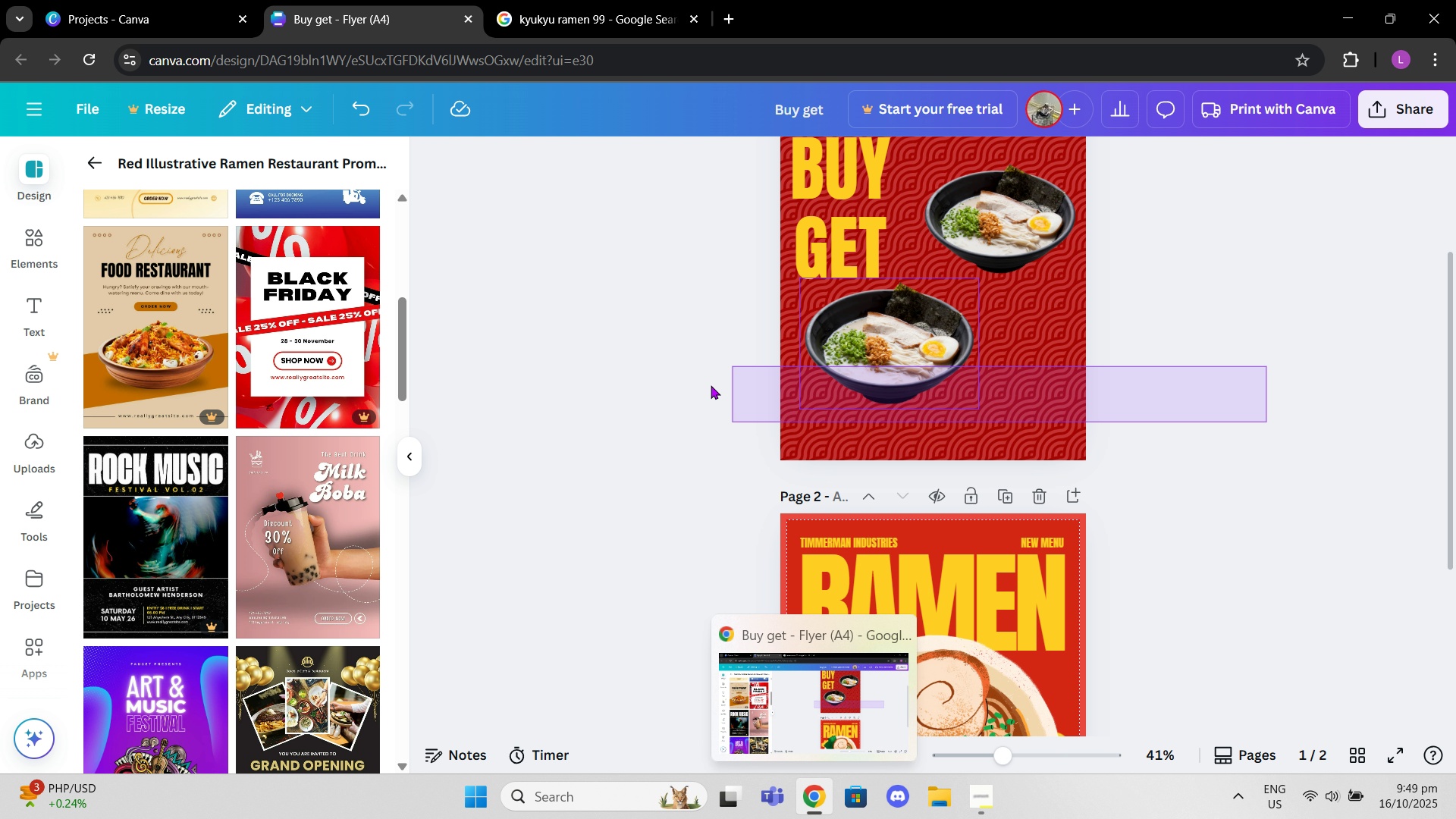 
left_click([1134, 374])
 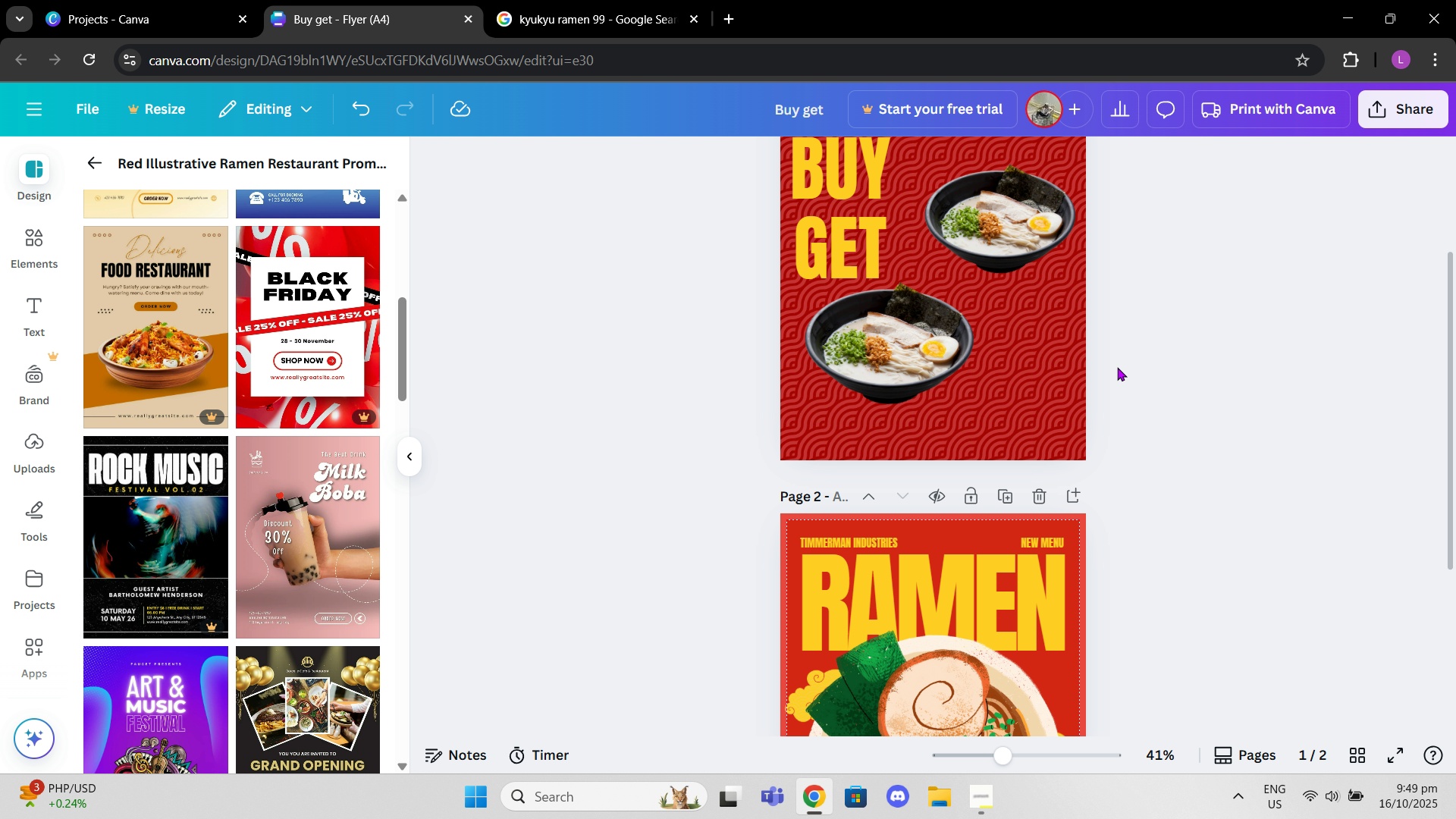 
scroll: coordinate [1101, 362], scroll_direction: up, amount: 2.0
 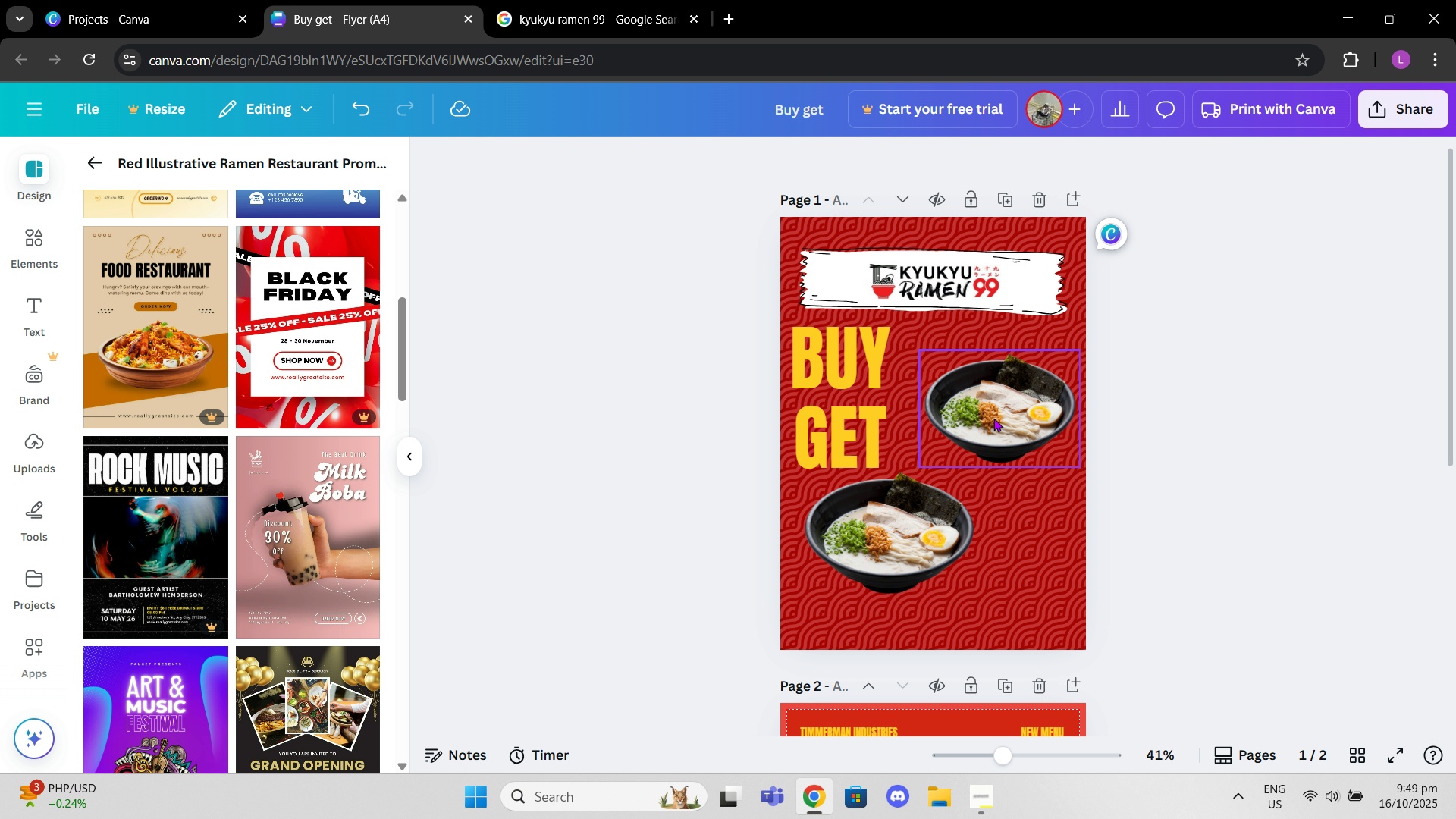 
left_click([993, 418])
 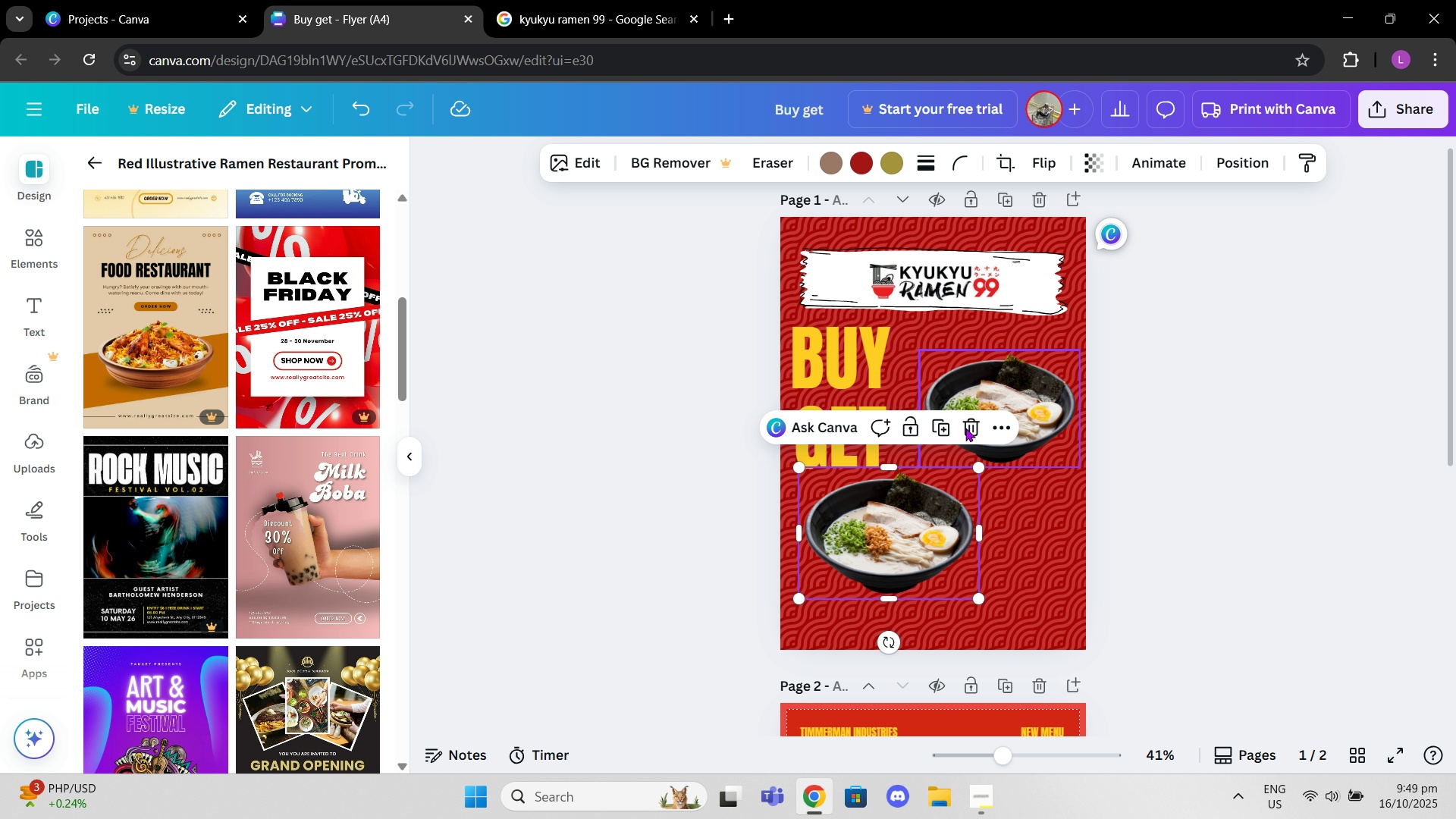 
left_click([974, 422])
 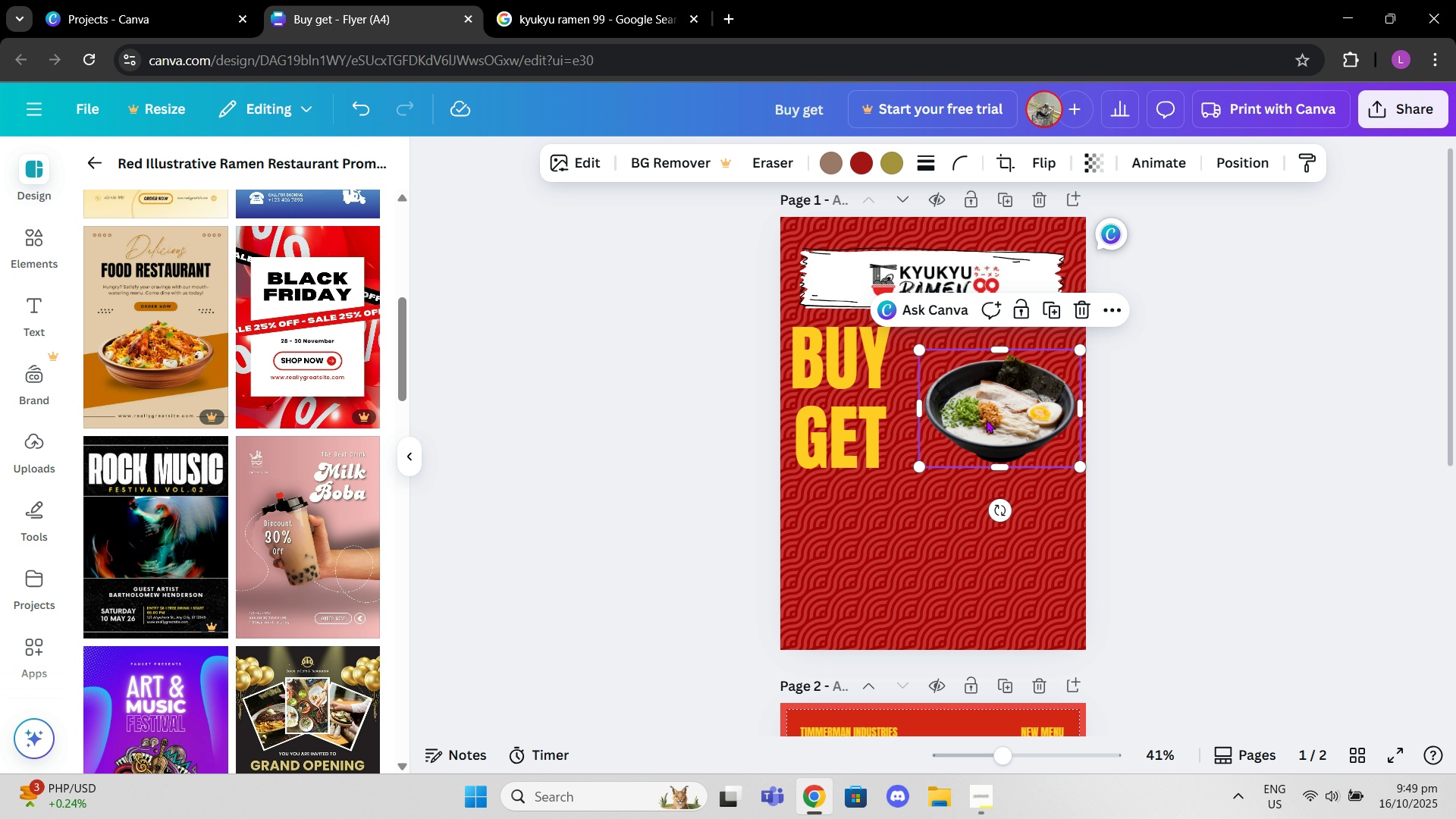 
left_click([986, 419])
 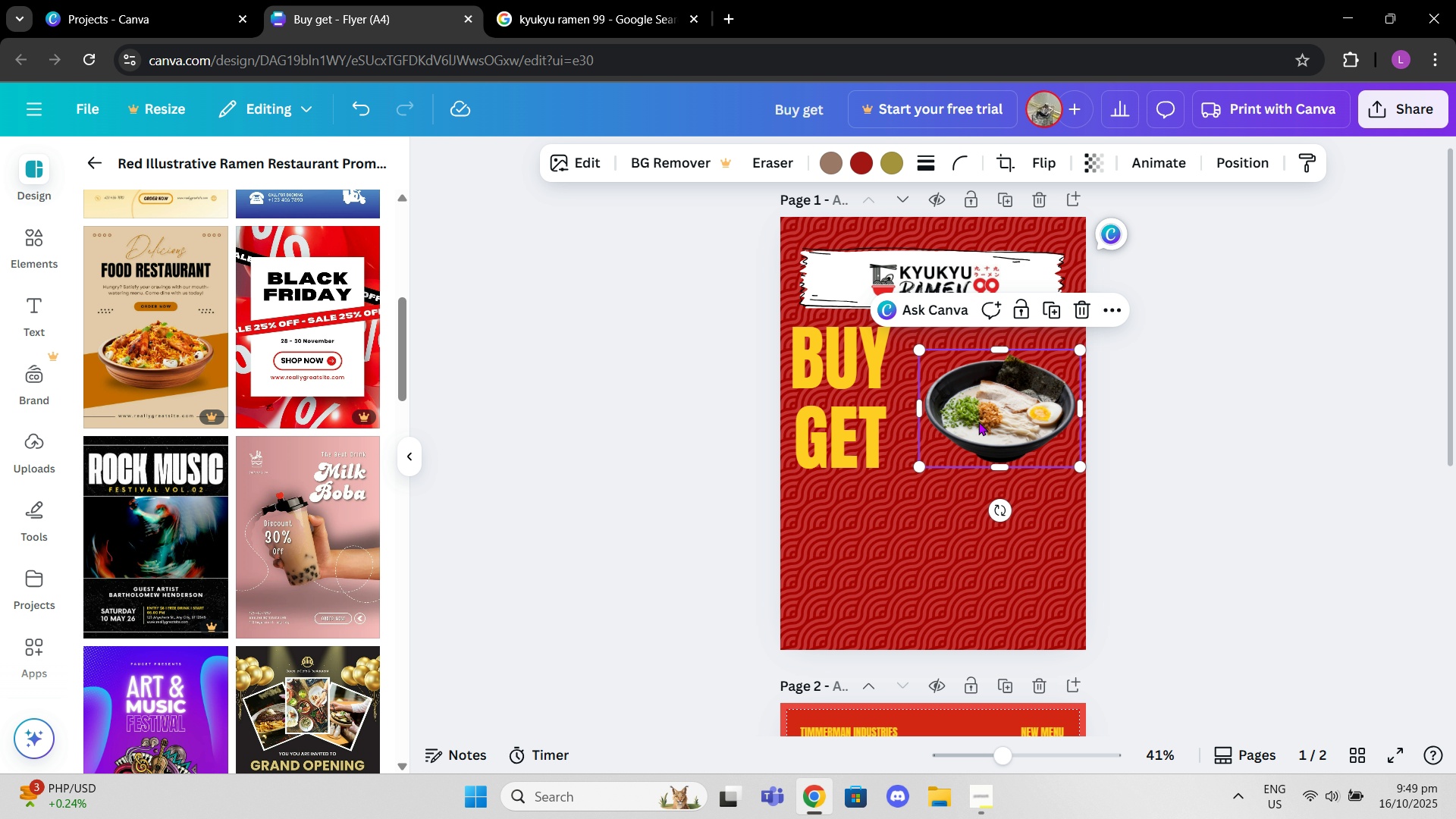 
left_click_drag(start_coordinate=[986, 419], to_coordinate=[975, 422])
 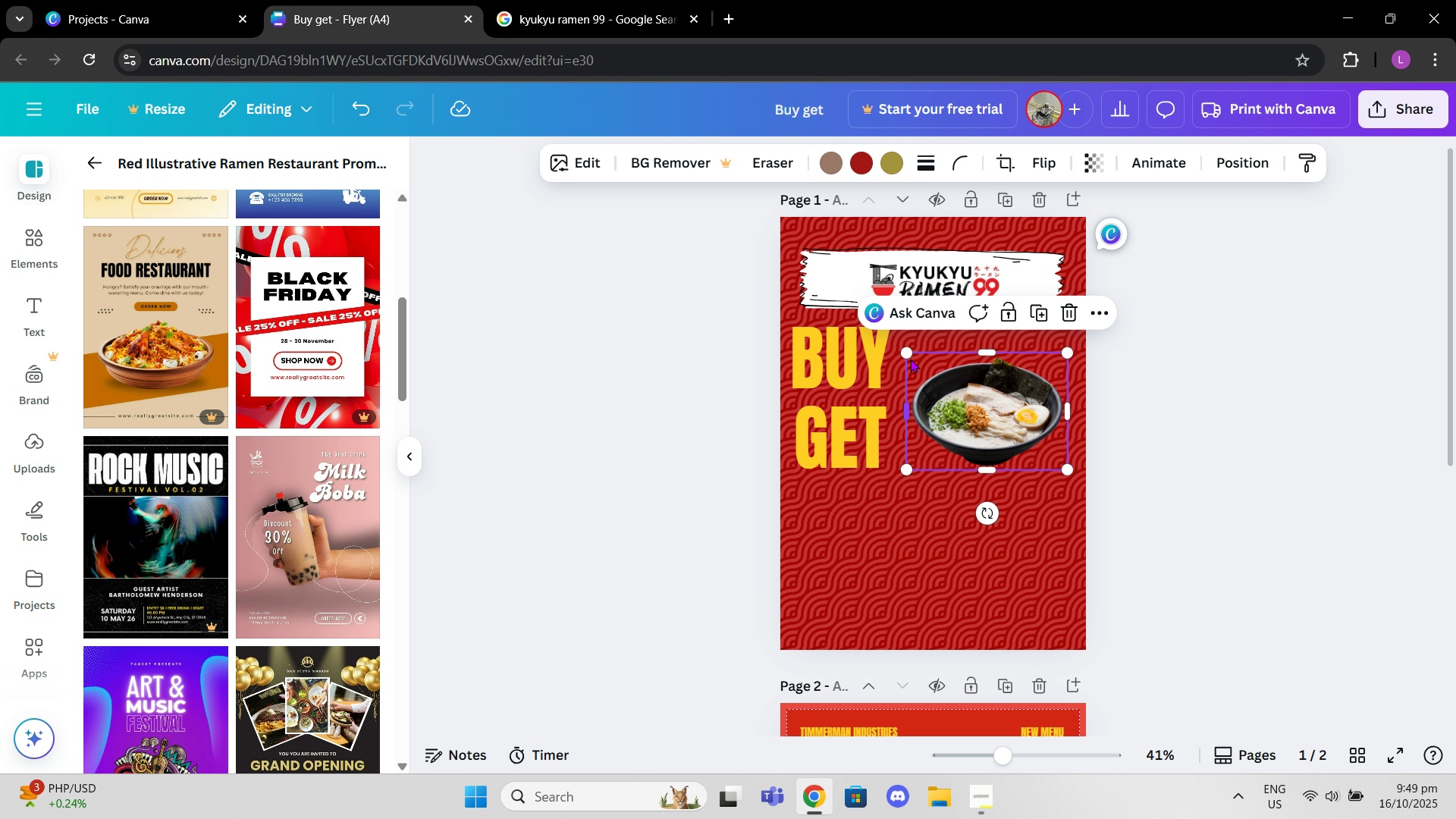 
left_click_drag(start_coordinate=[906, 351], to_coordinate=[902, 347])
 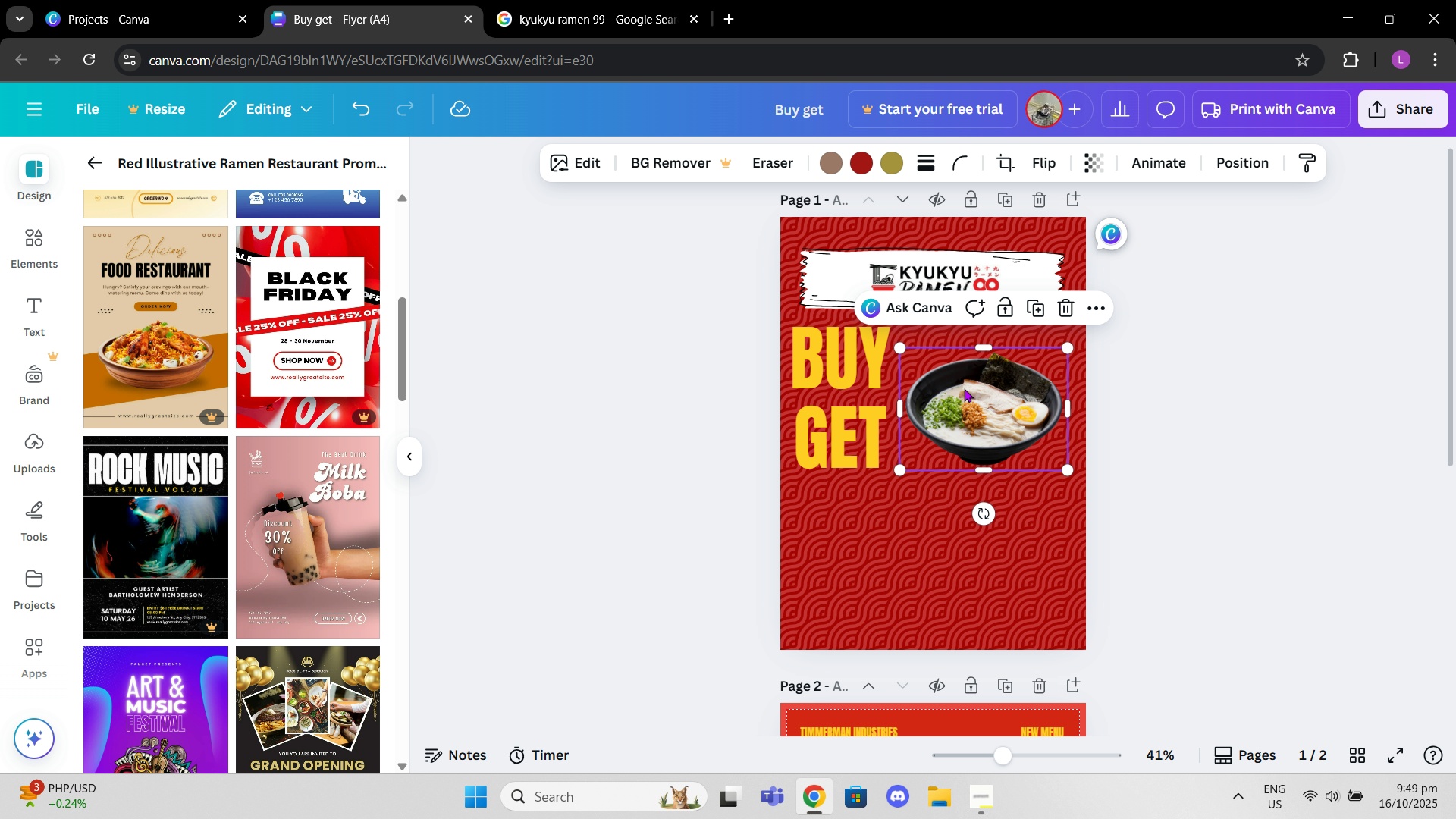 
left_click_drag(start_coordinate=[968, 391], to_coordinate=[975, 388])
 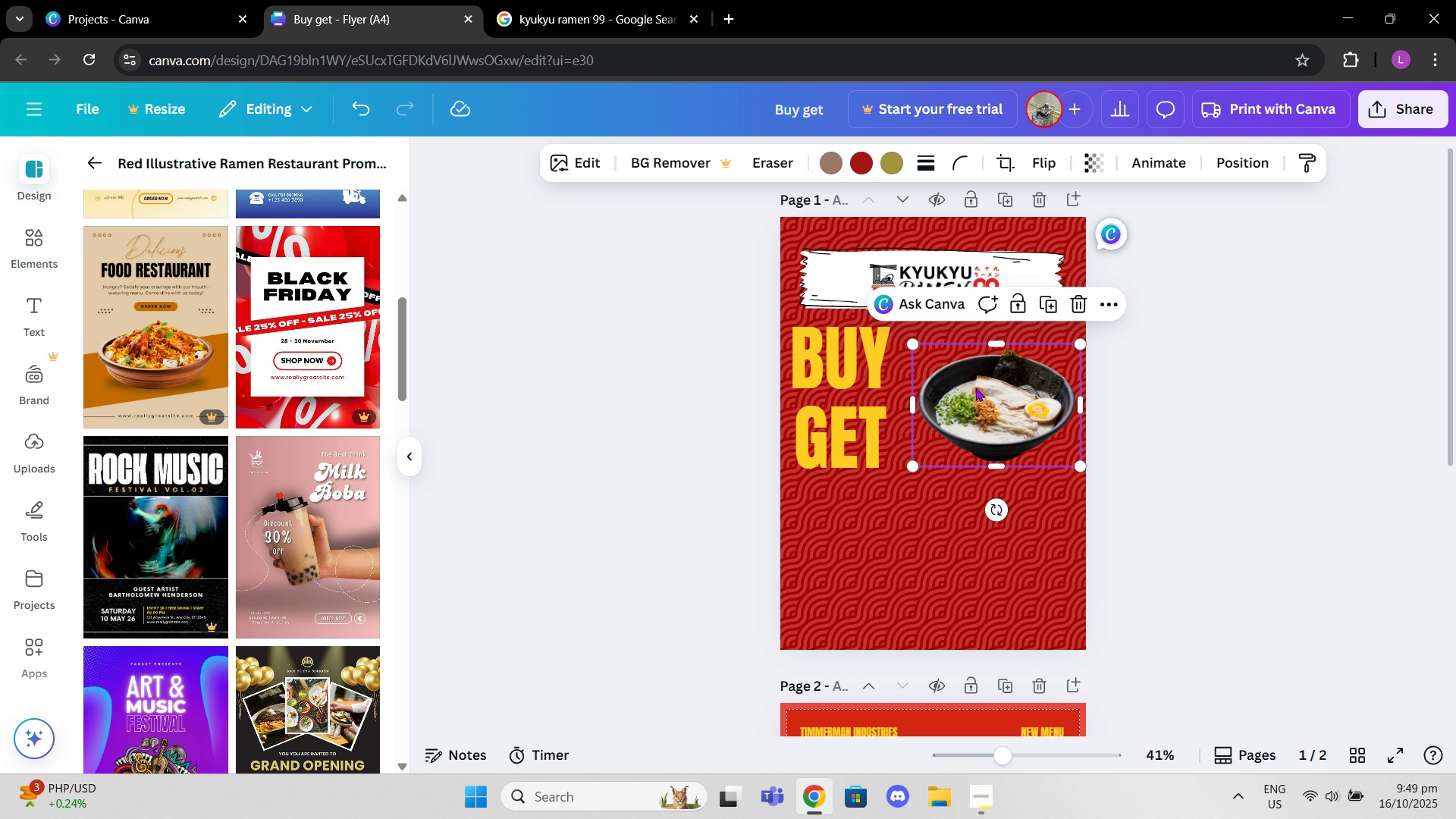 
key(Control+C)
 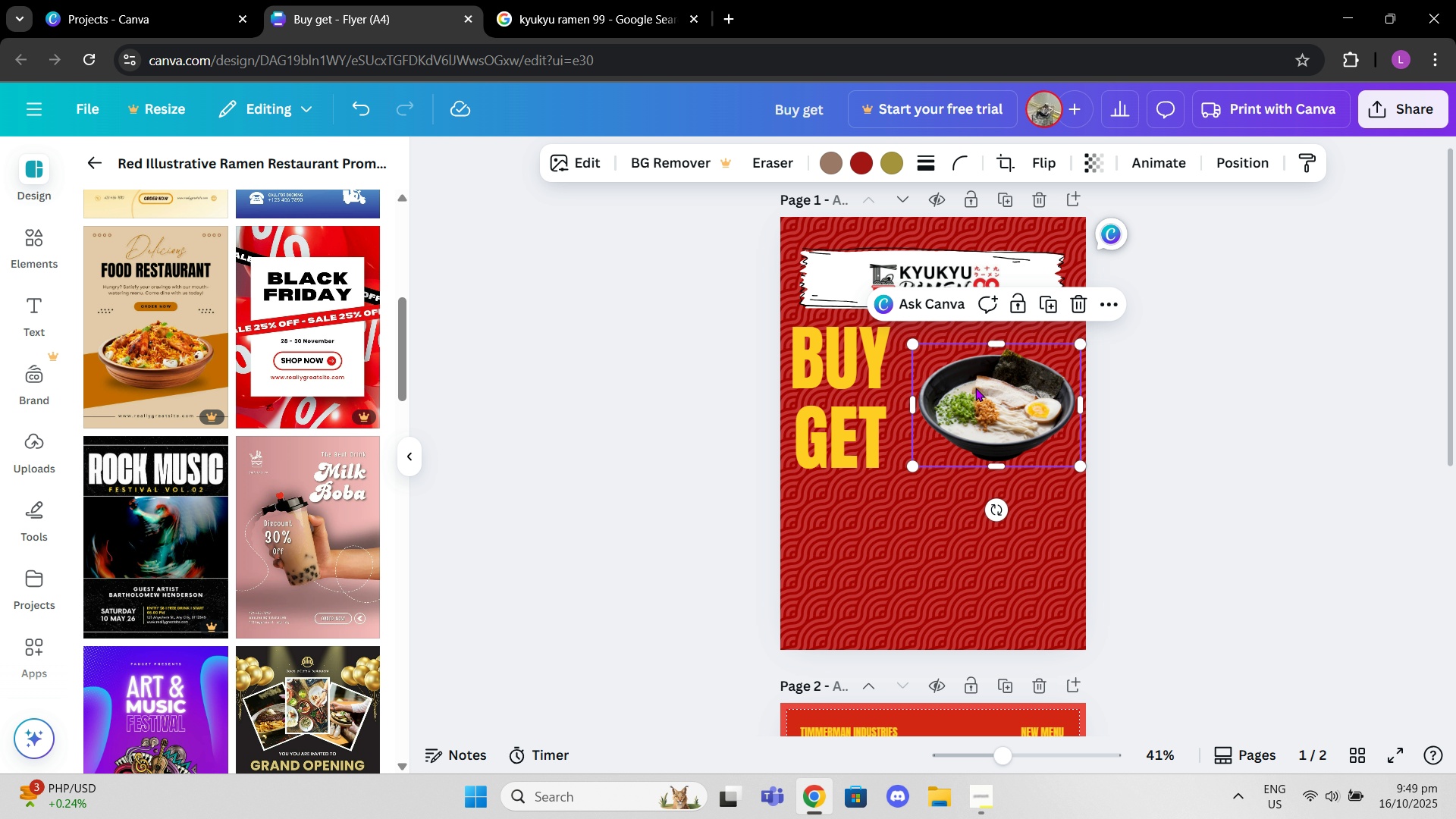 
key(Control+ControlLeft)
 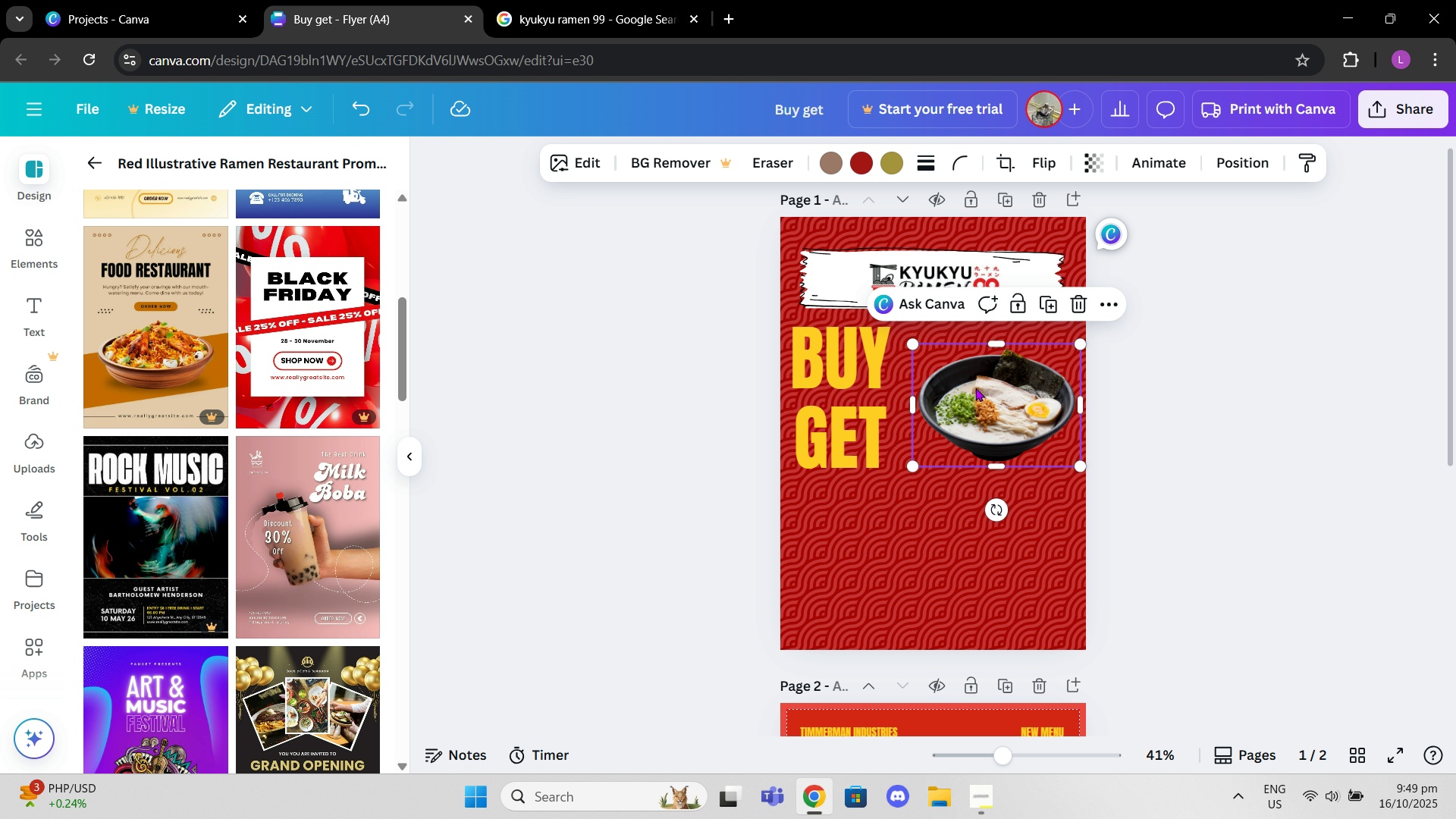 
key(Control+V)
 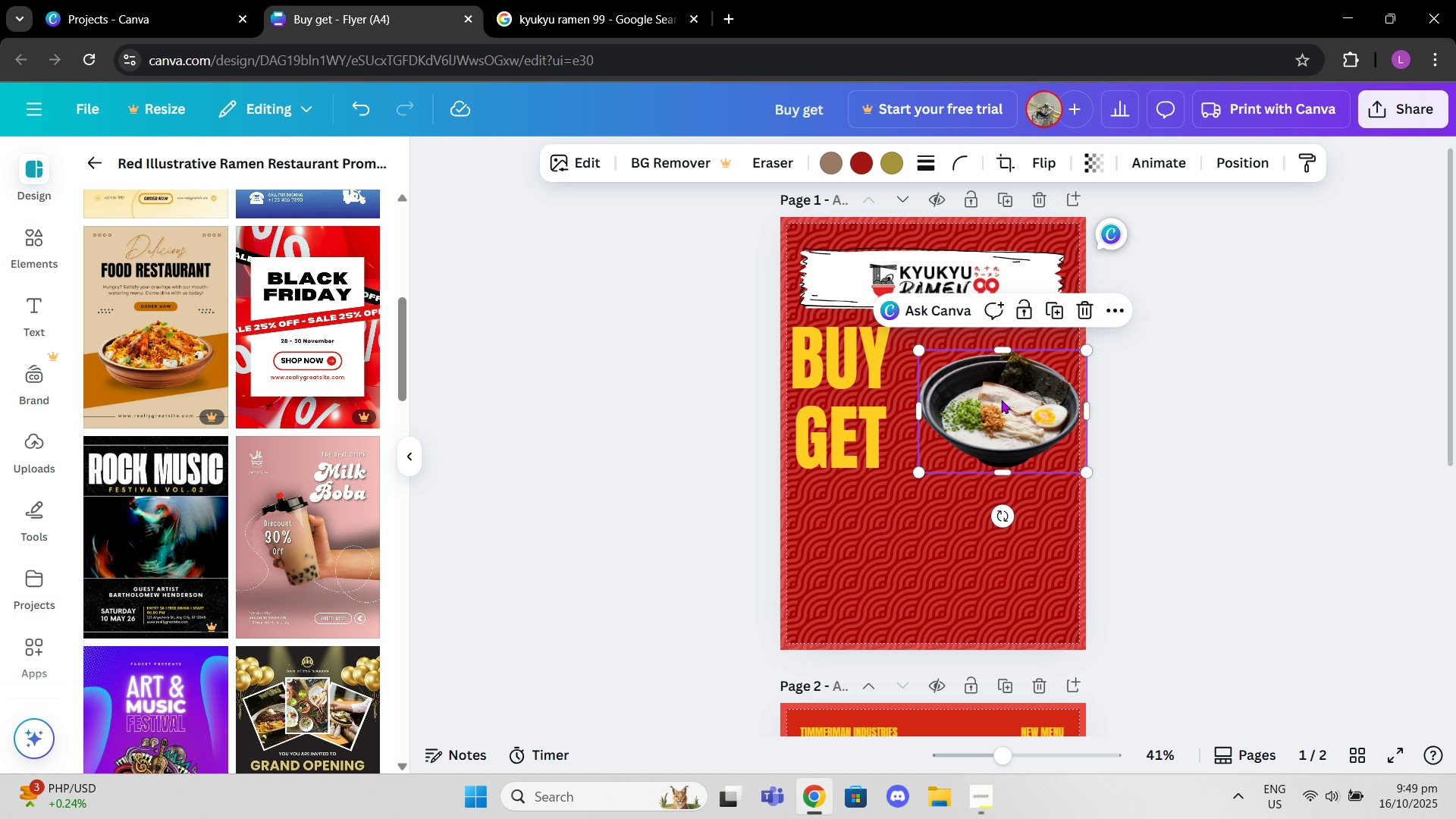 
left_click_drag(start_coordinate=[1001, 400], to_coordinate=[913, 526])
 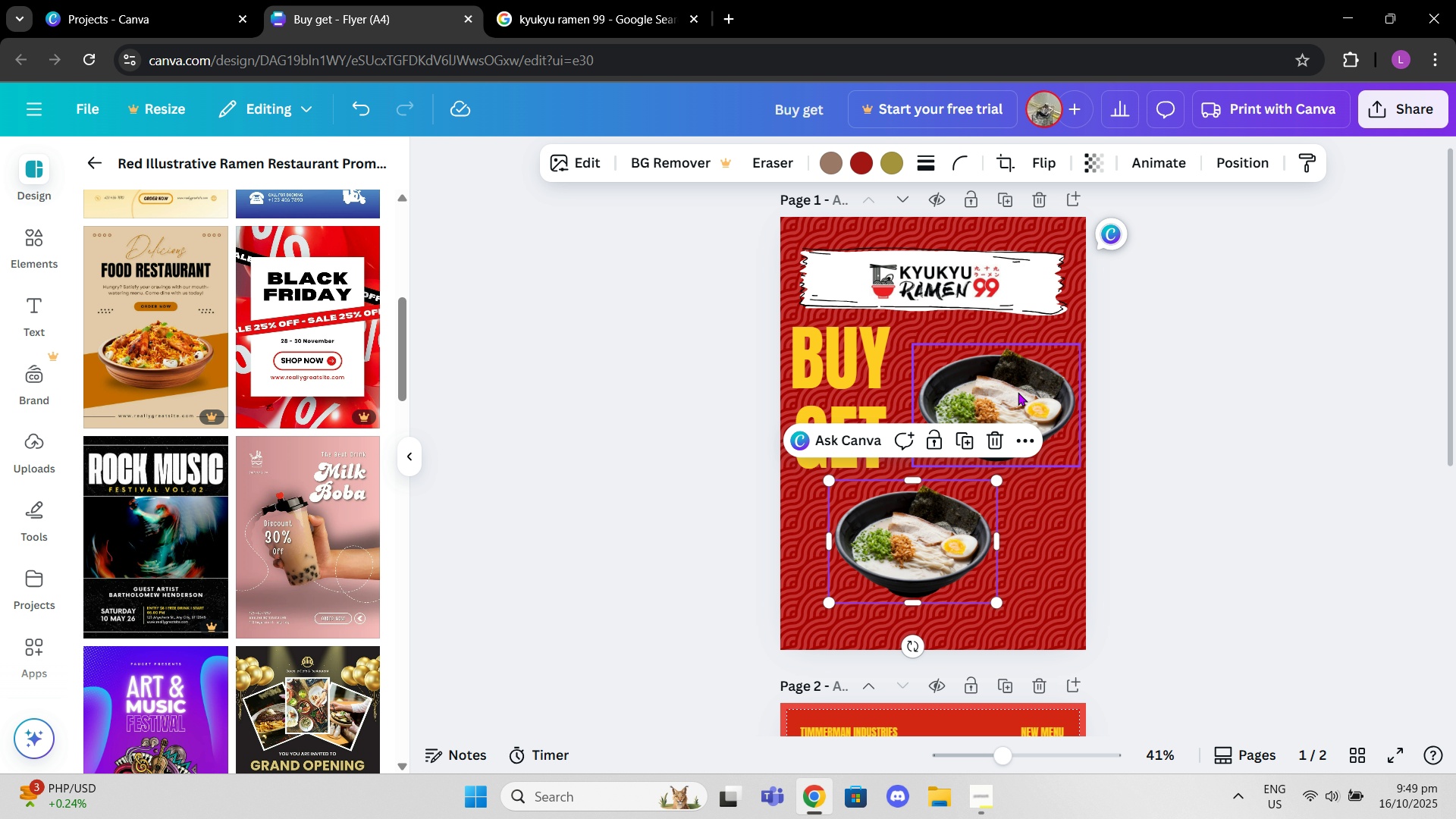 
left_click_drag(start_coordinate=[1020, 389], to_coordinate=[1013, 391])
 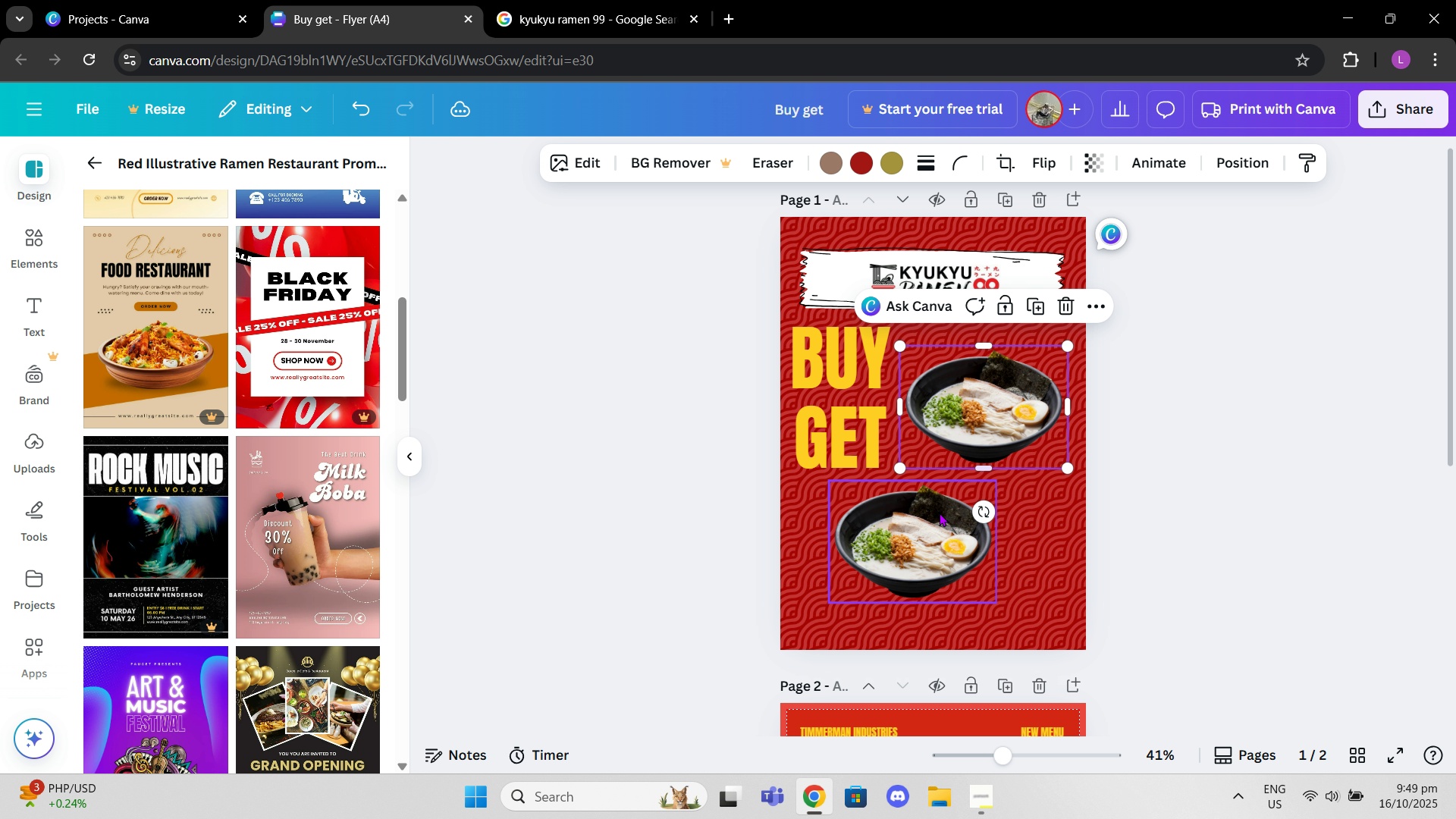 
left_click_drag(start_coordinate=[934, 526], to_coordinate=[925, 528])
 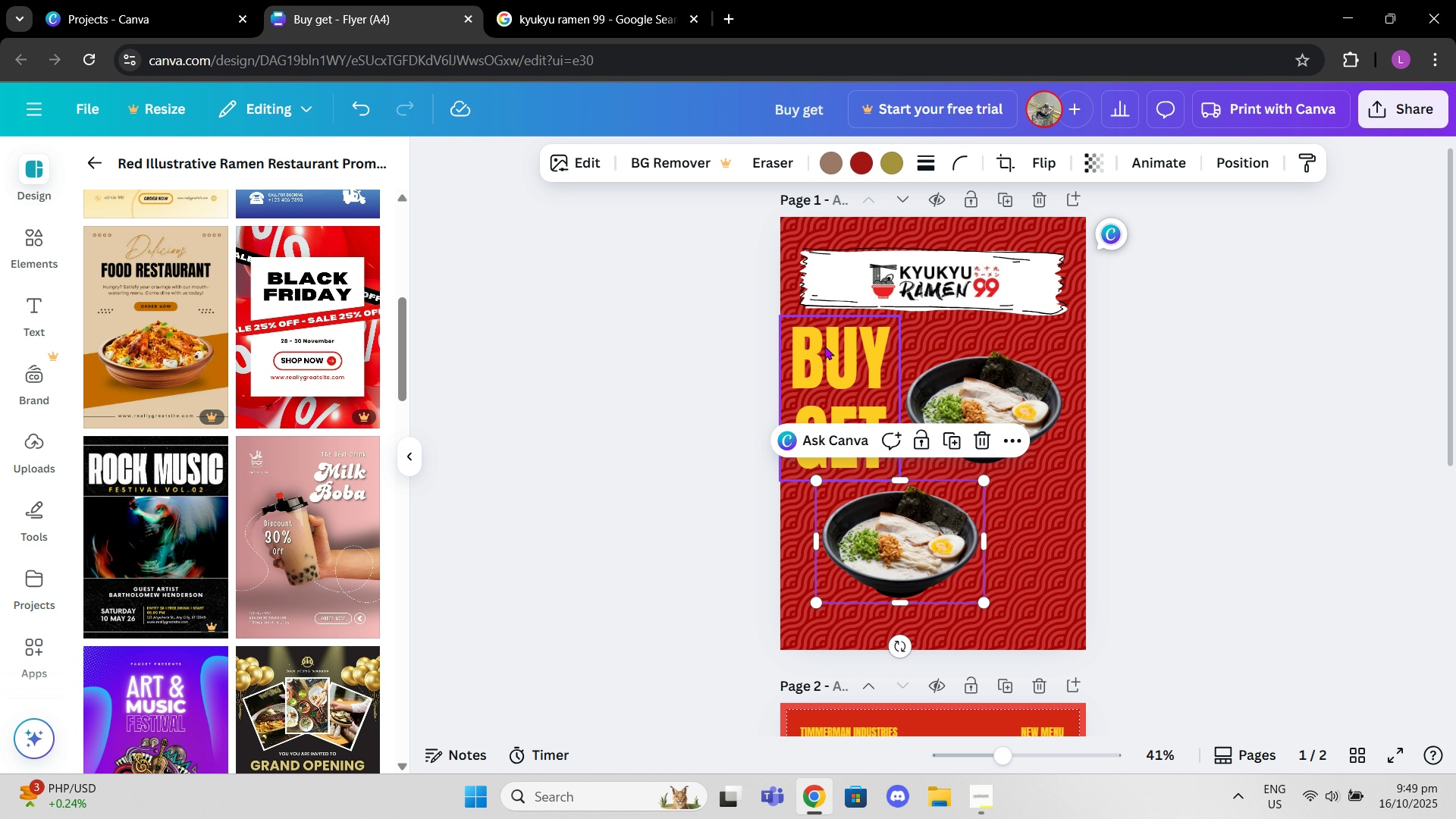 
left_click([828, 350])
 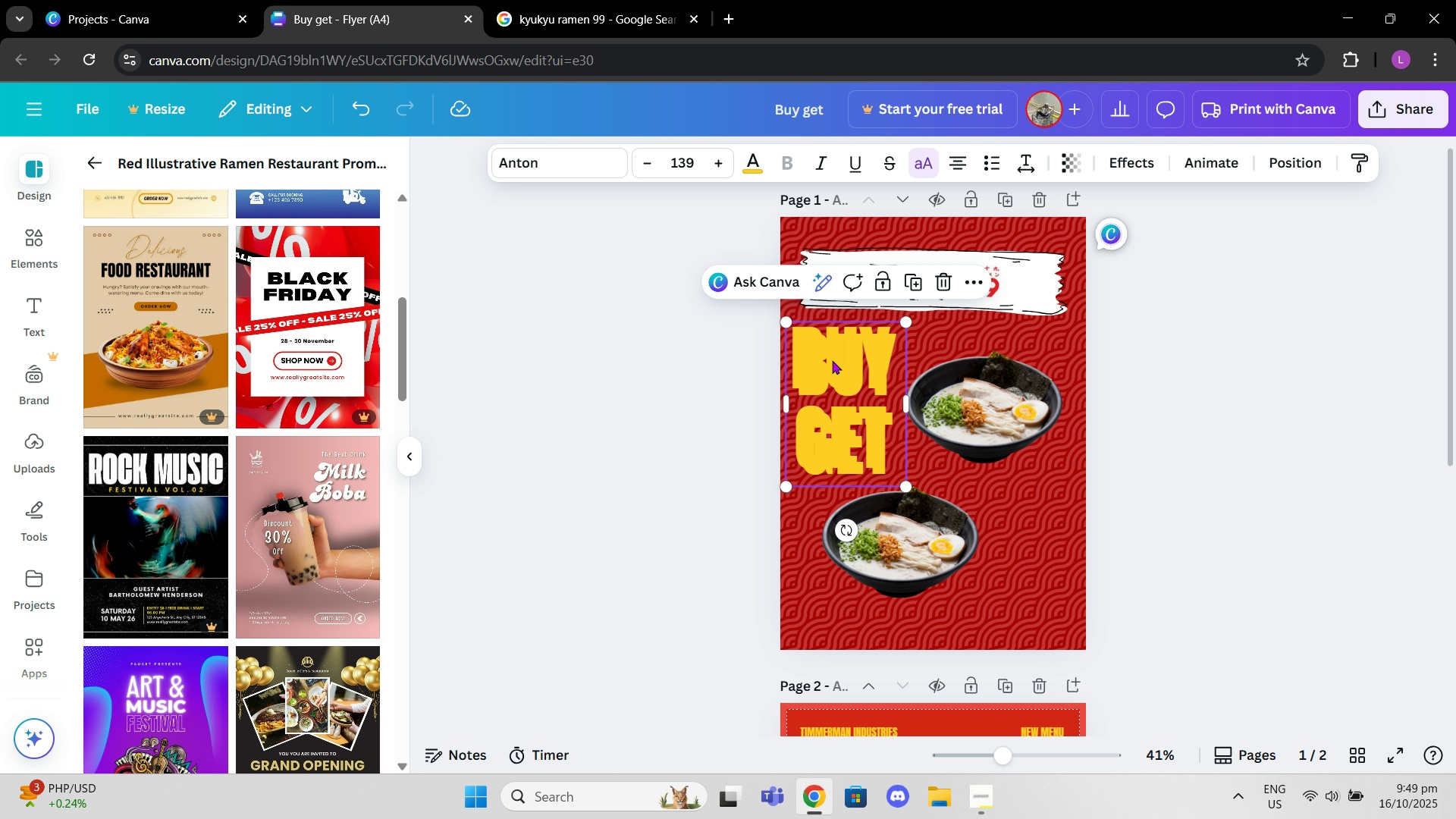 
key(Control+ControlLeft)
 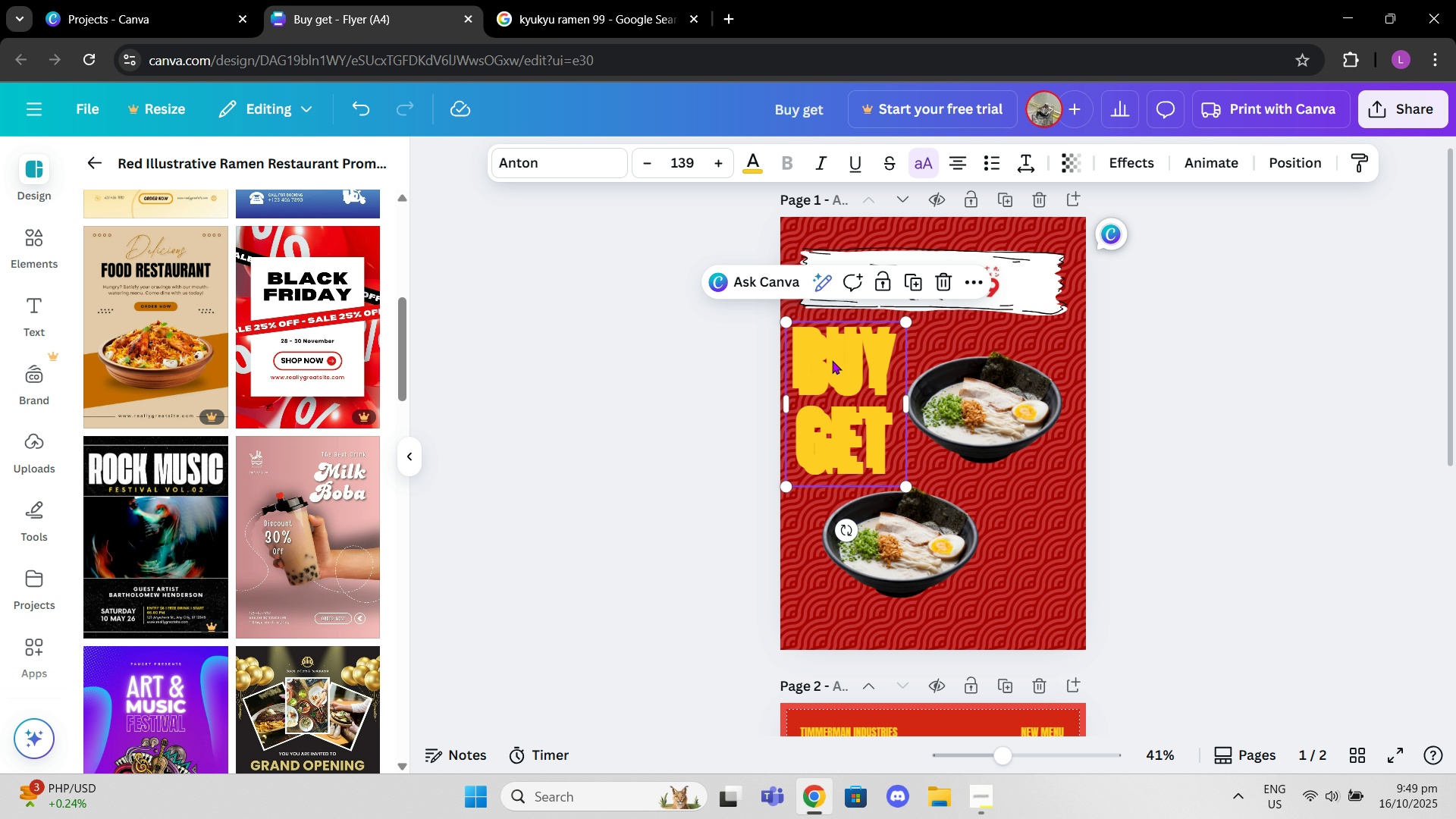 
key(Control+C)
 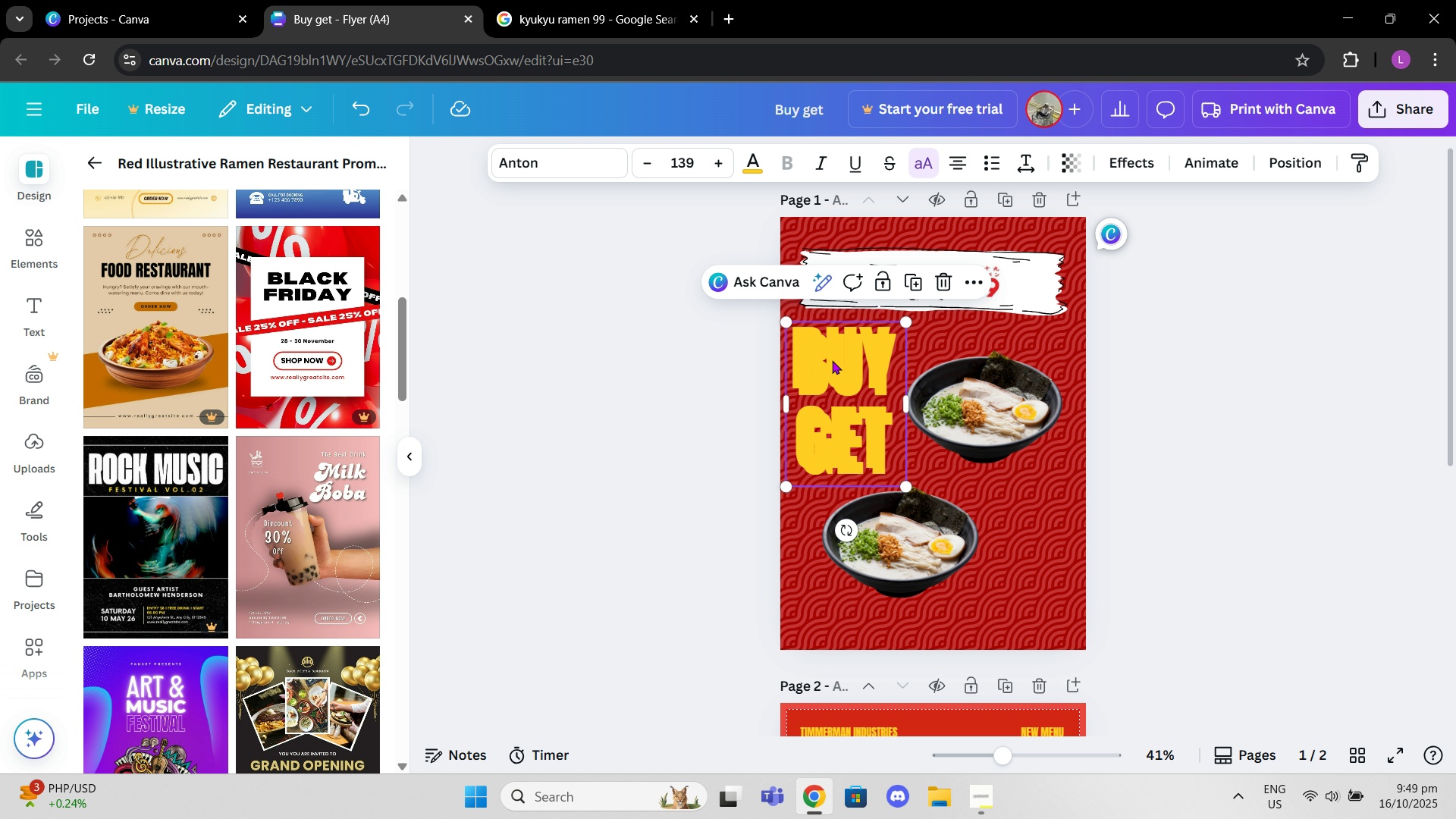 
key(Control+ControlLeft)
 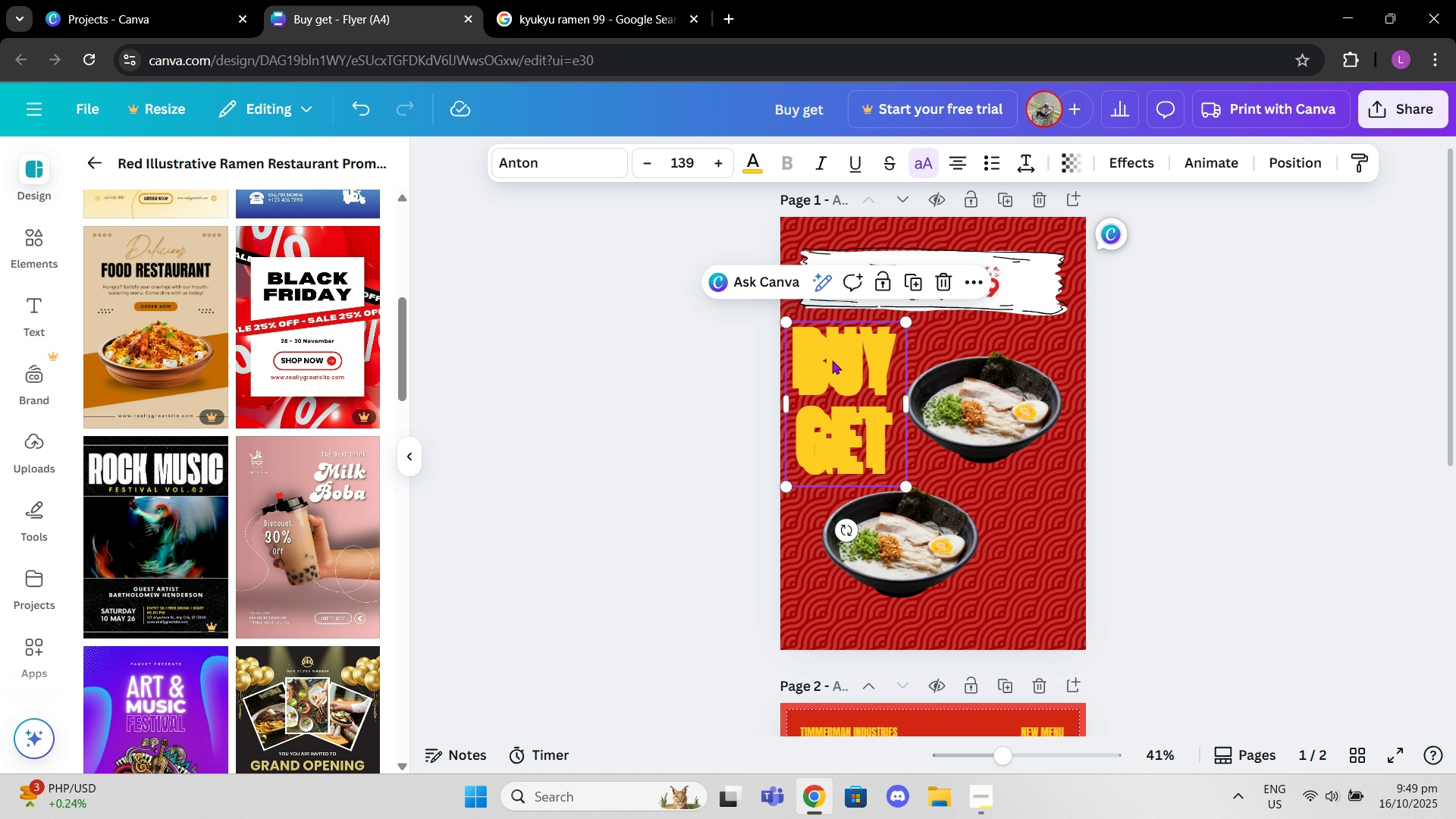 
key(Control+V)
 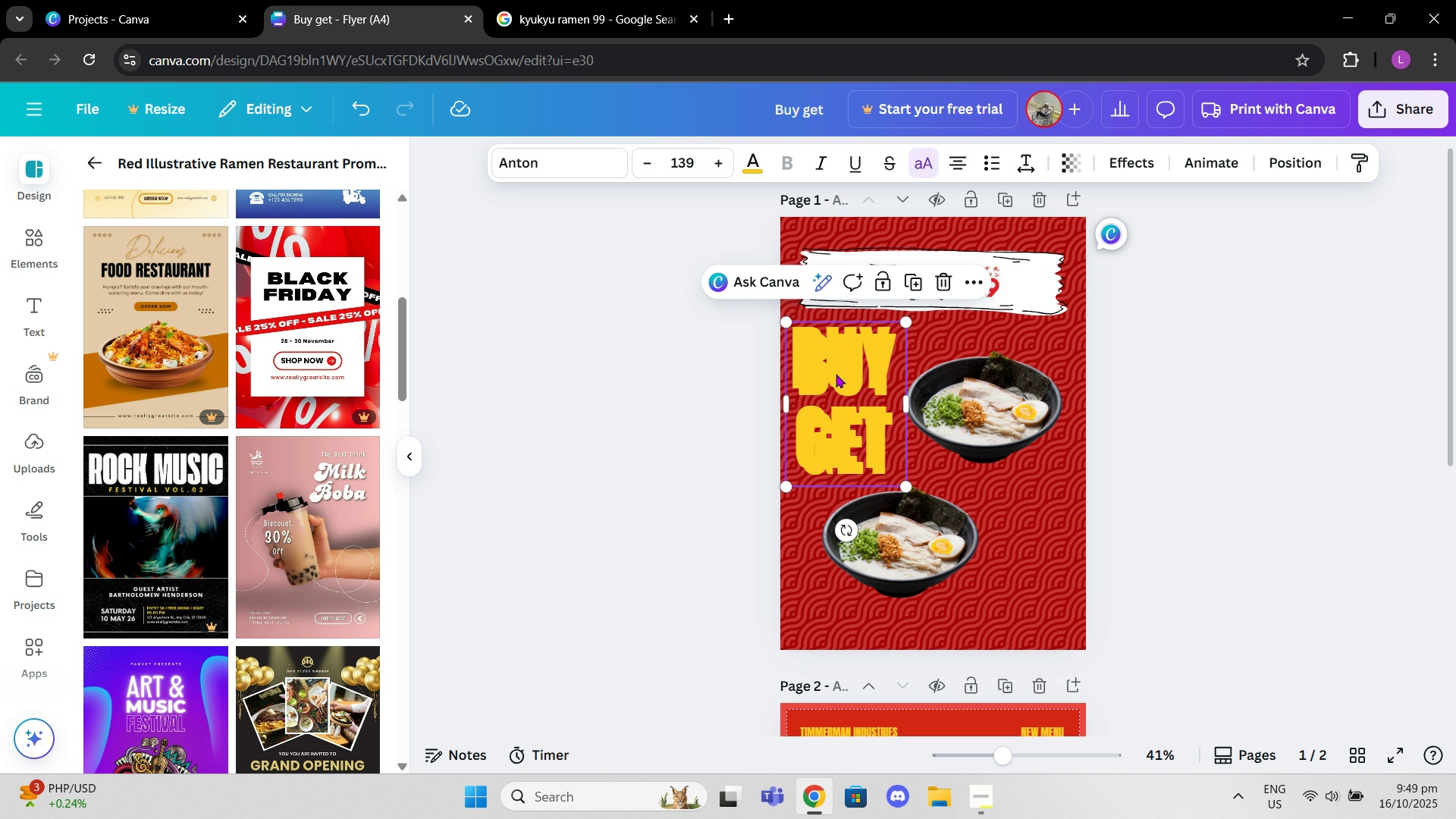 
left_click_drag(start_coordinate=[836, 375], to_coordinate=[920, 373])
 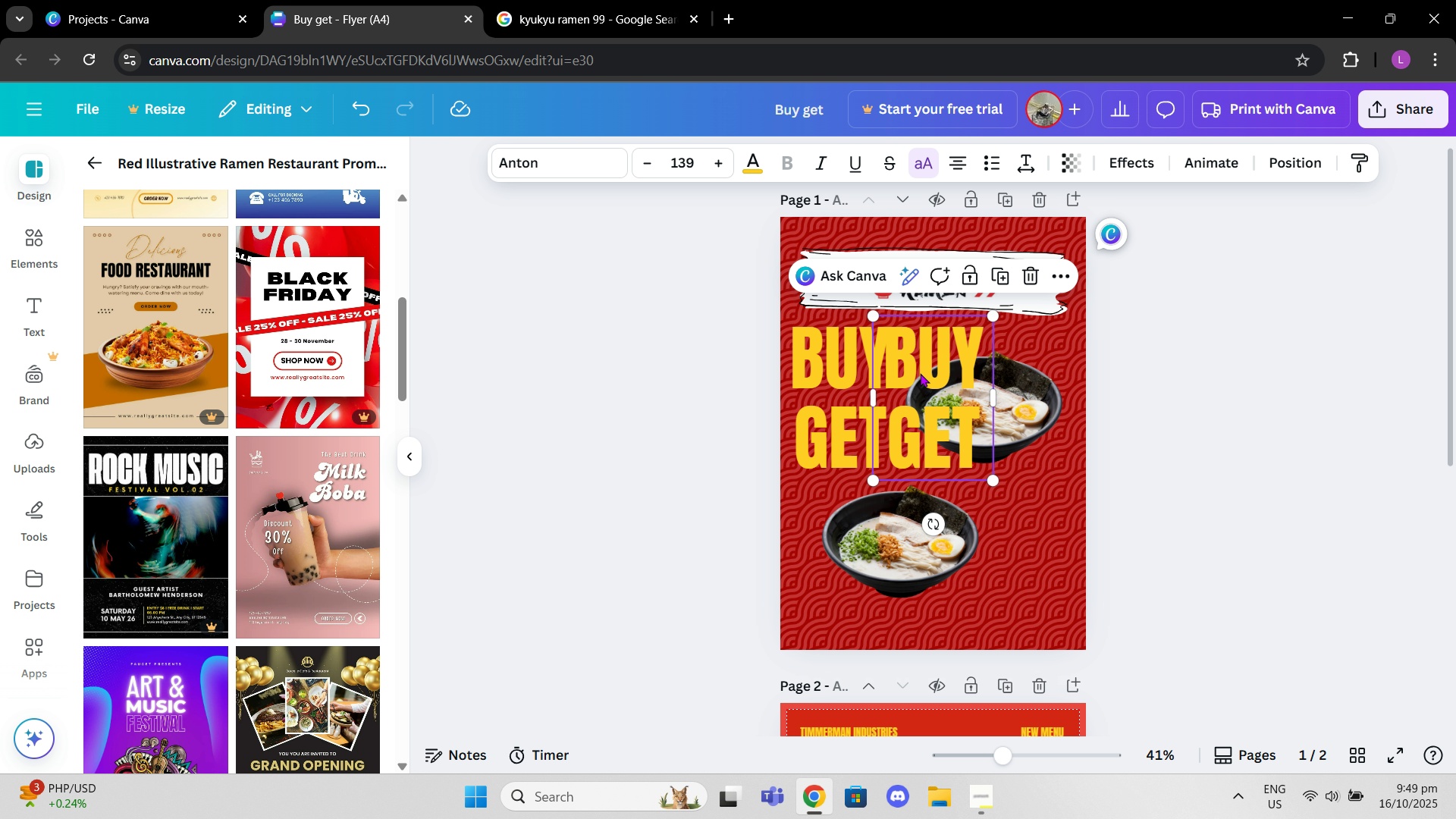 
left_click([920, 373])
 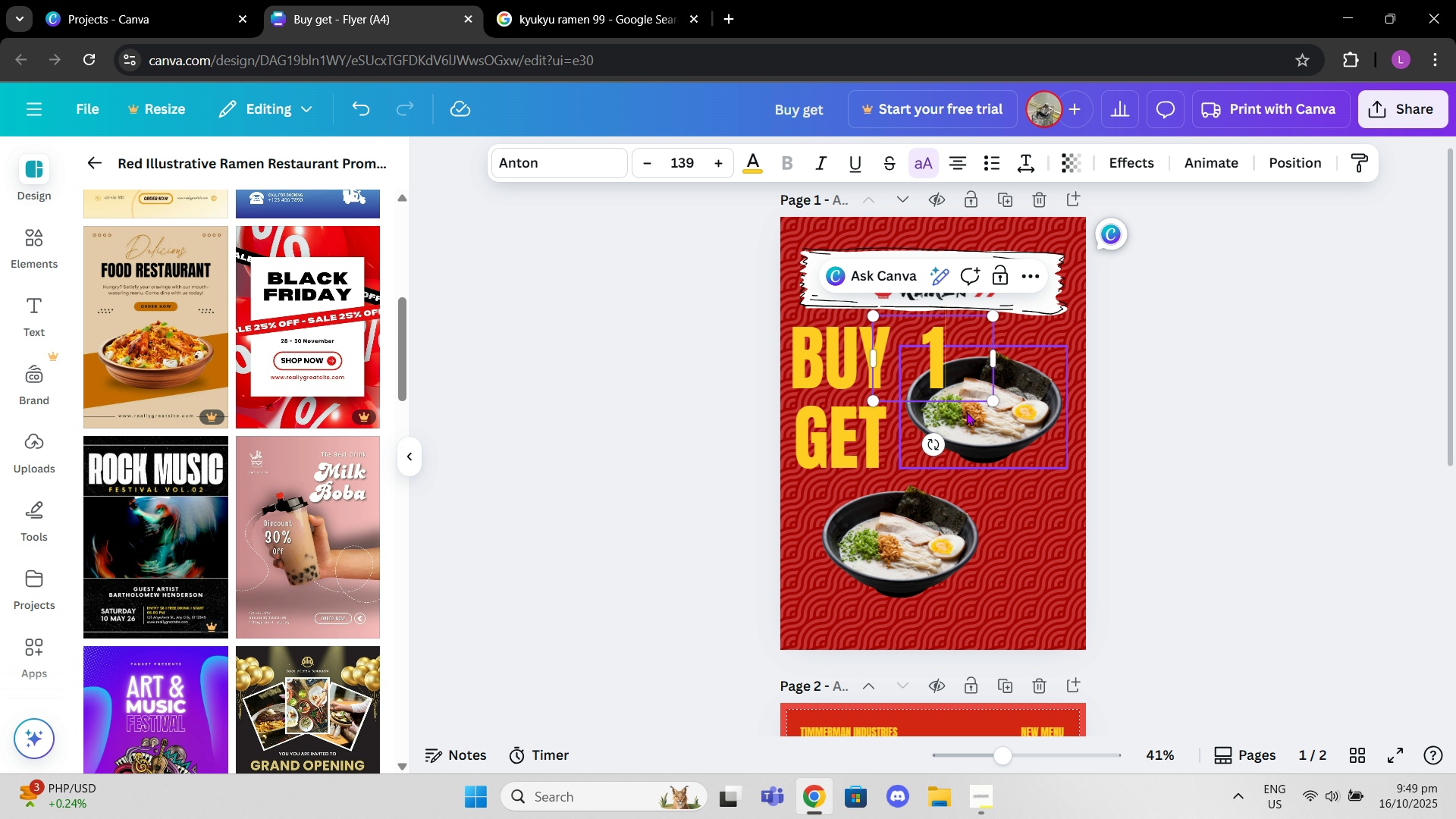 
key(1)
 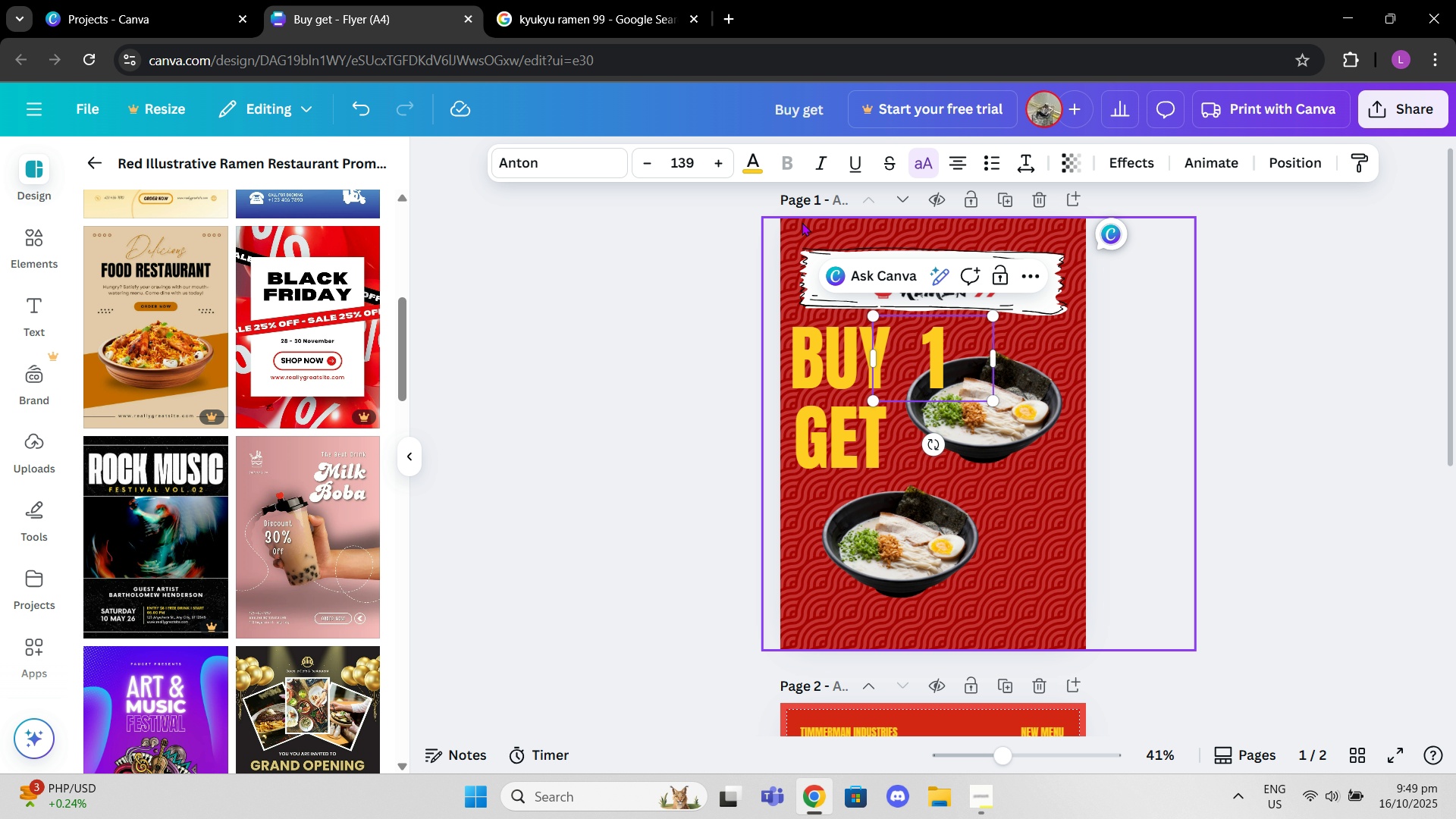 
left_click([724, 170])
 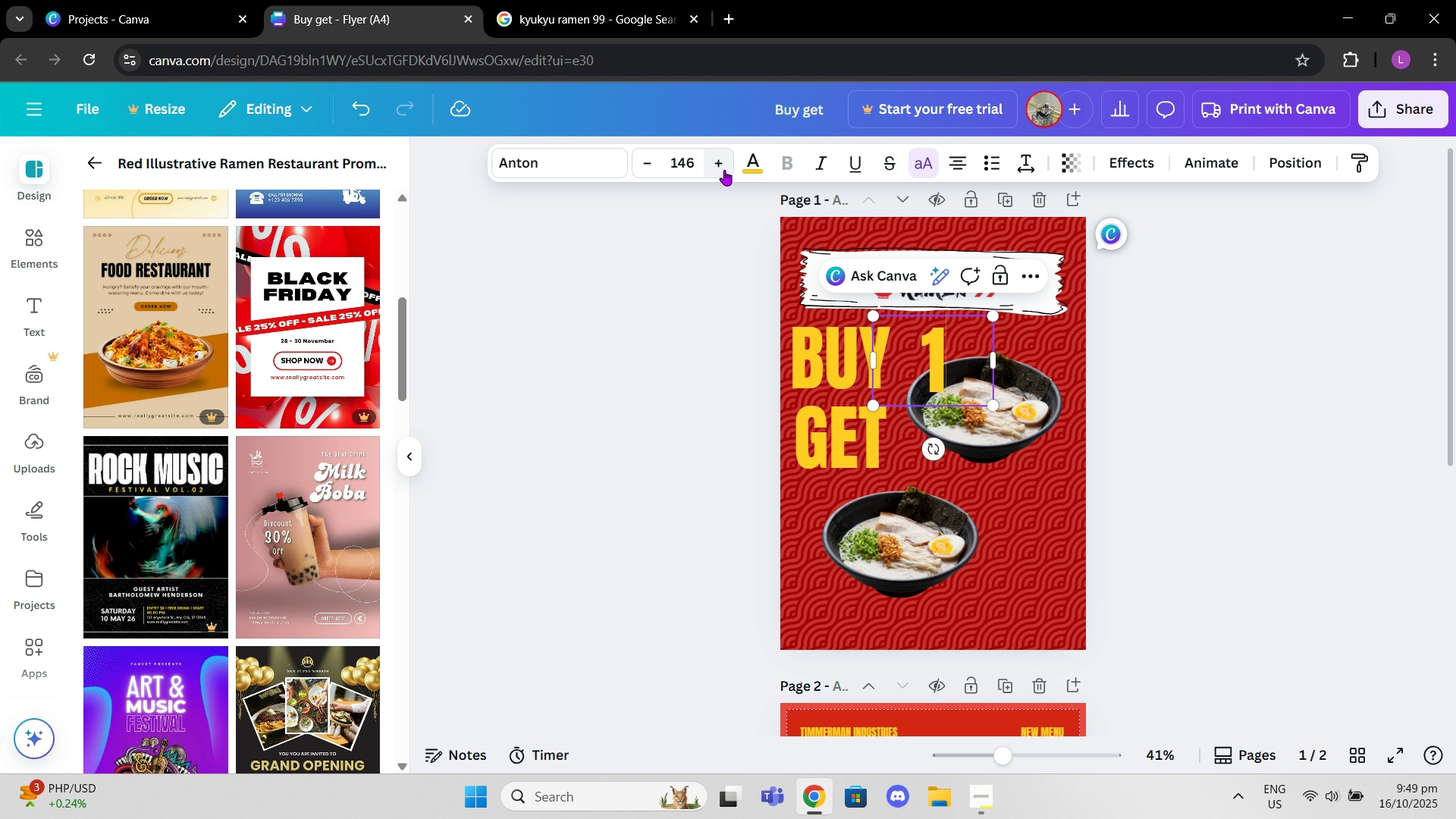 
double_click([724, 170])
 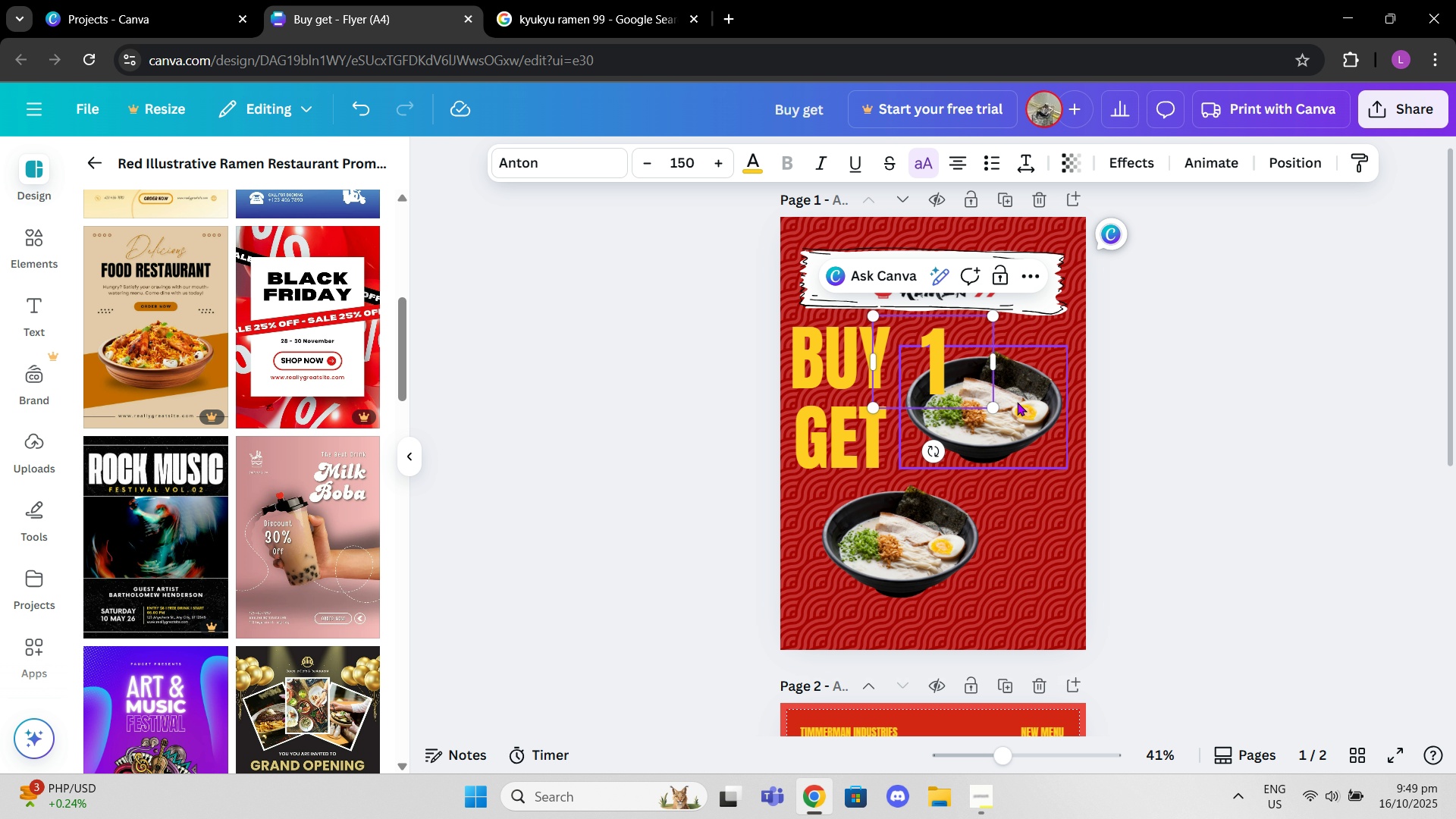 
left_click([981, 389])
 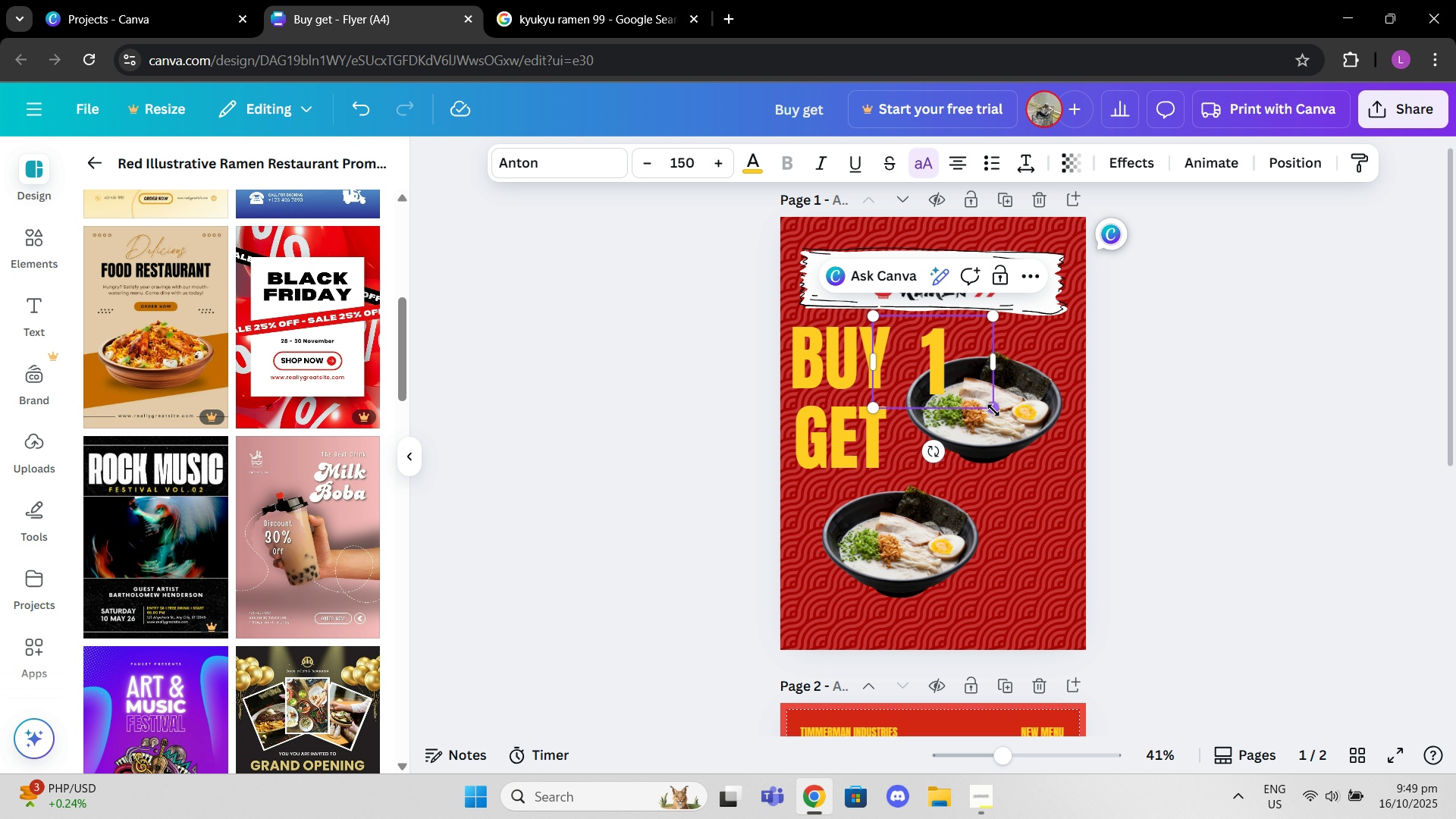 
left_click_drag(start_coordinate=[994, 410], to_coordinate=[1095, 507])
 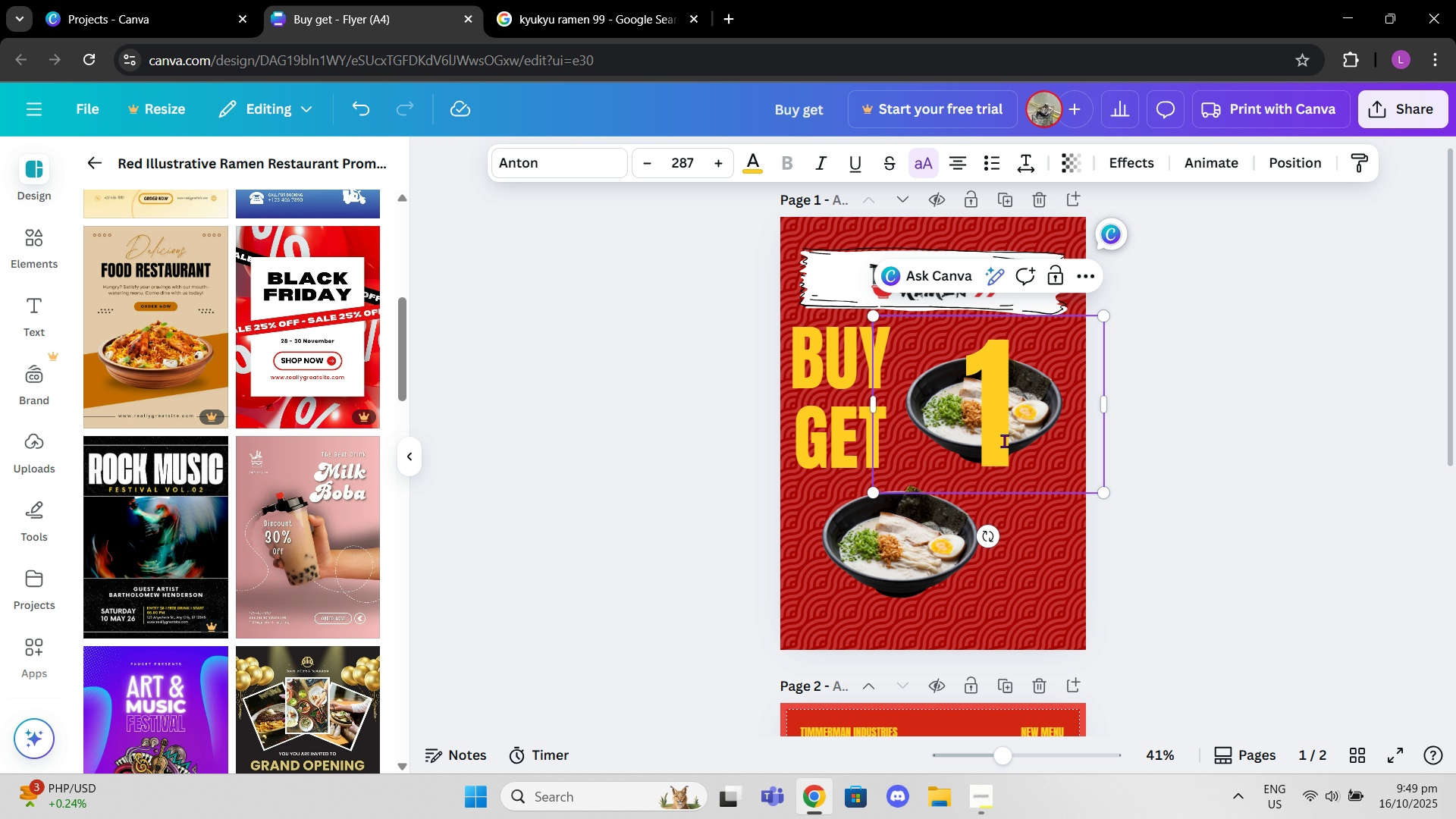 
left_click_drag(start_coordinate=[1021, 437], to_coordinate=[956, 420])
 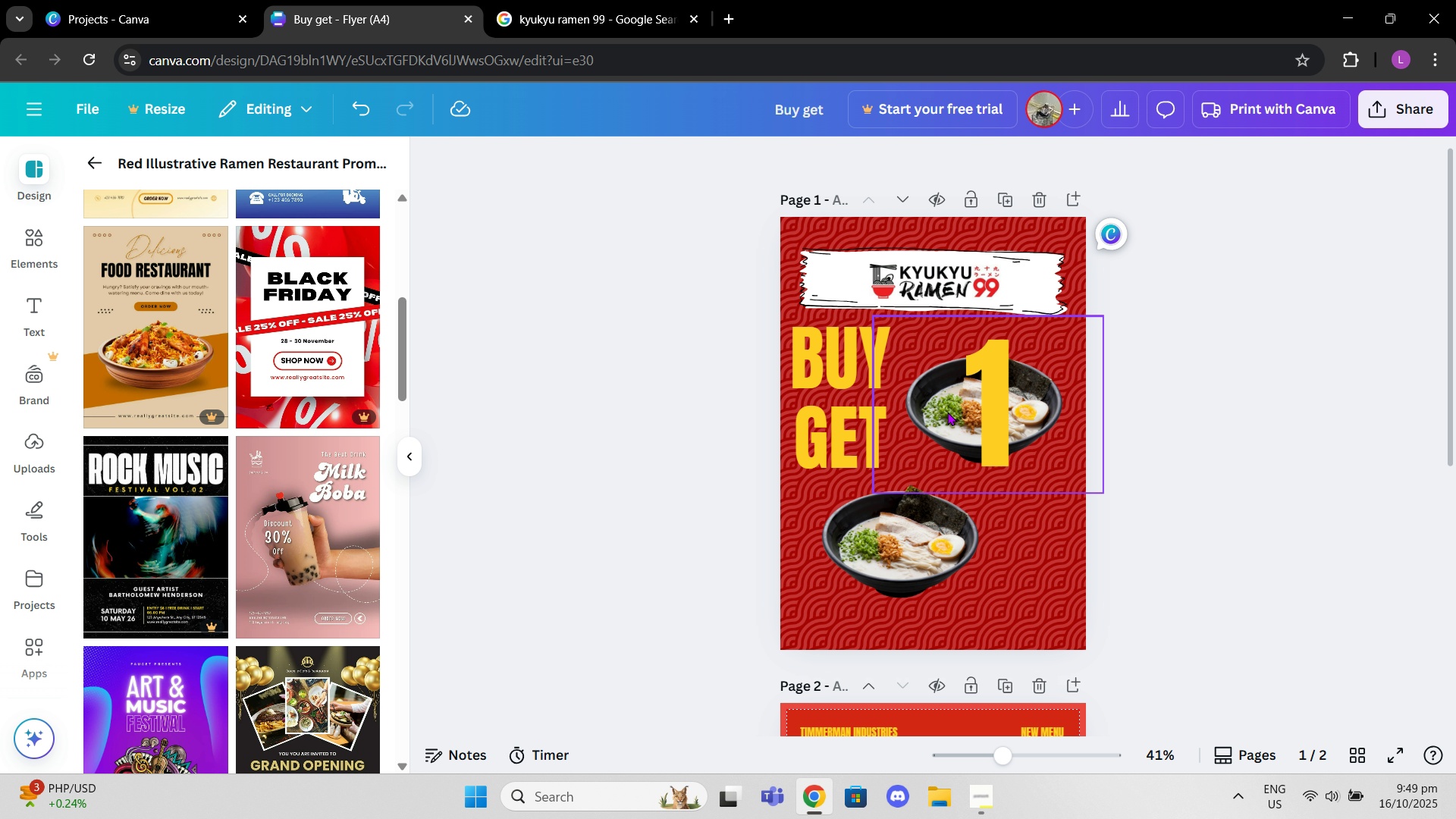 
left_click([990, 406])
 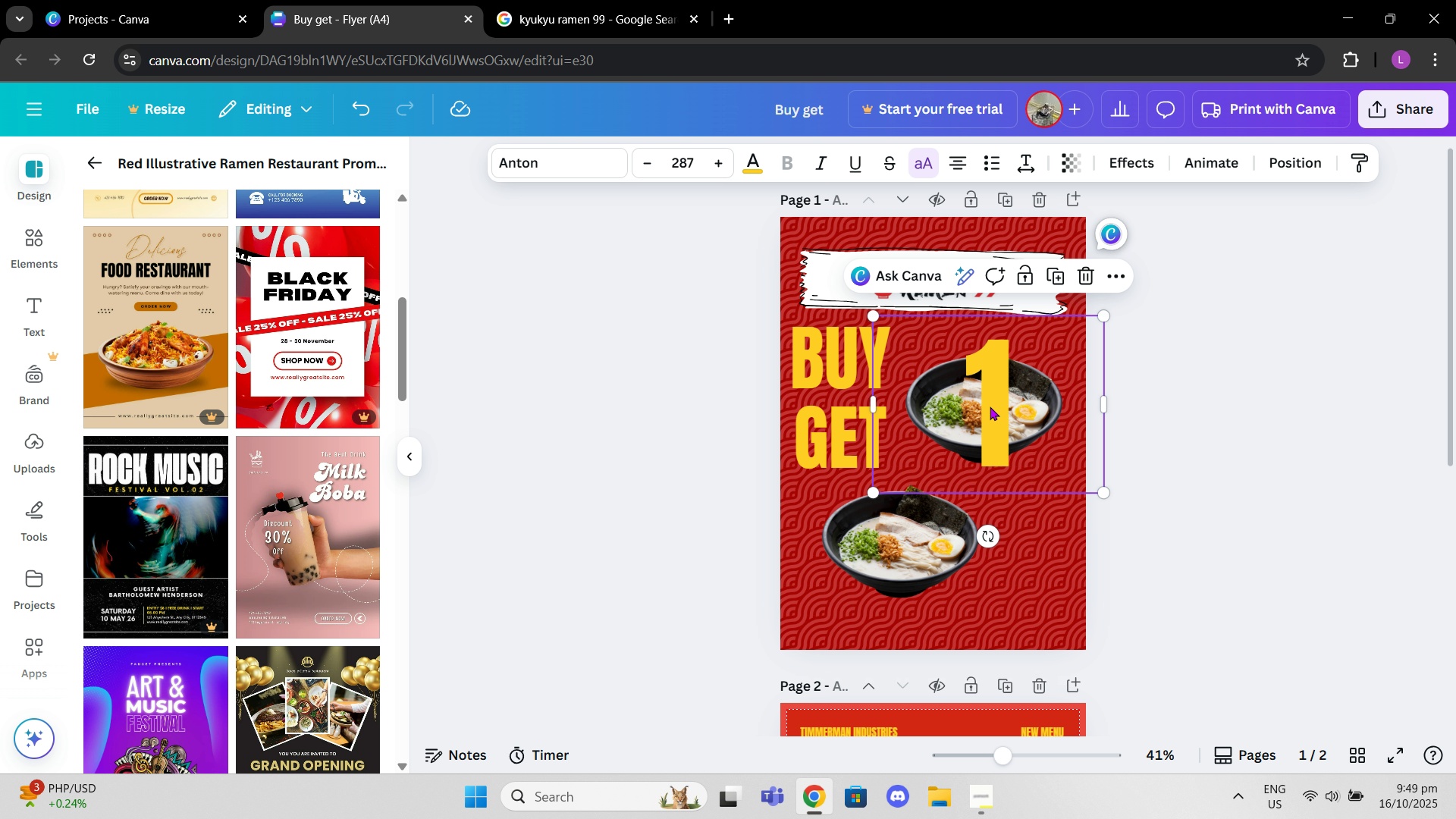 
left_click_drag(start_coordinate=[990, 406], to_coordinate=[912, 393])
 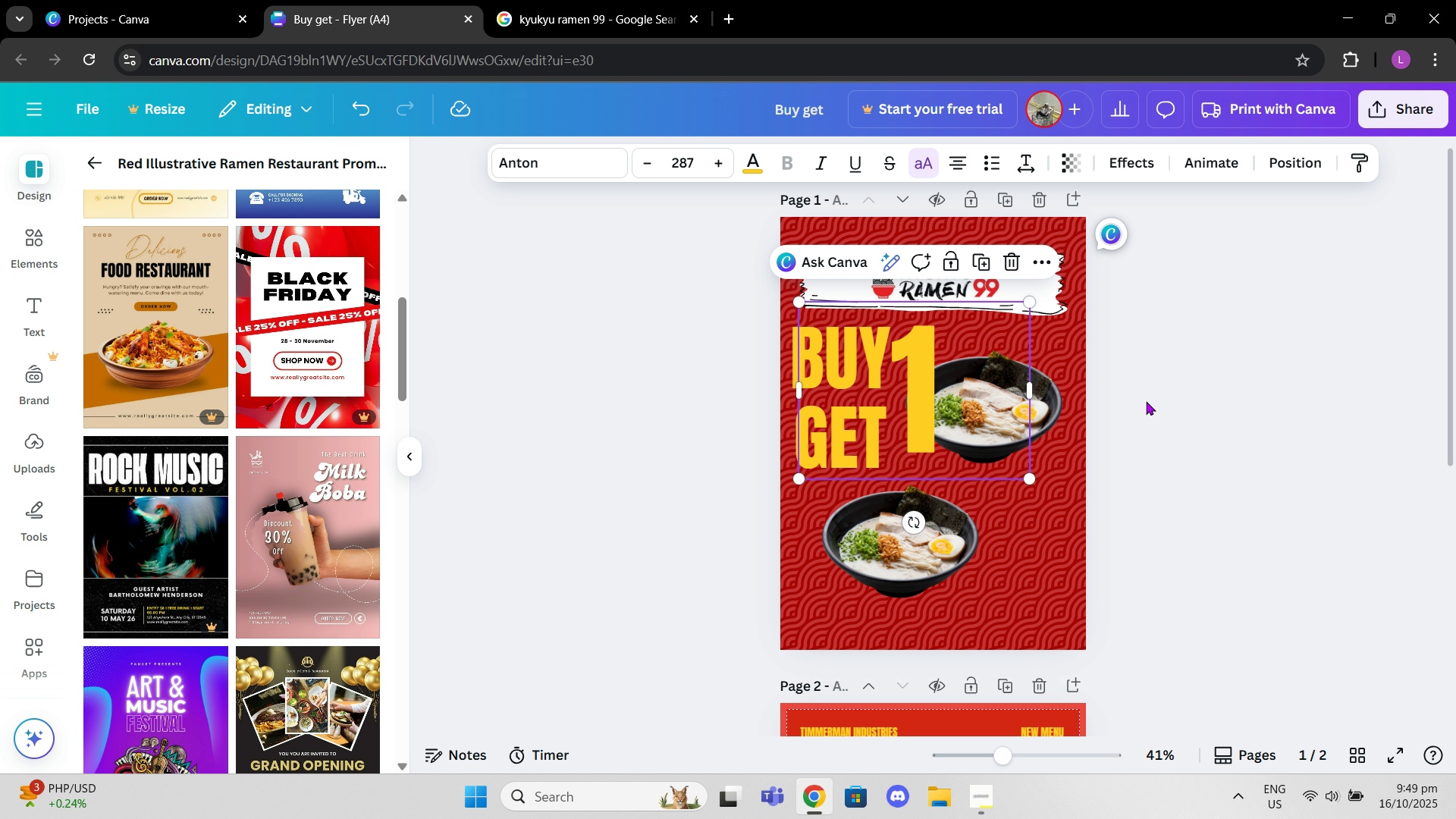 
left_click([1187, 404])